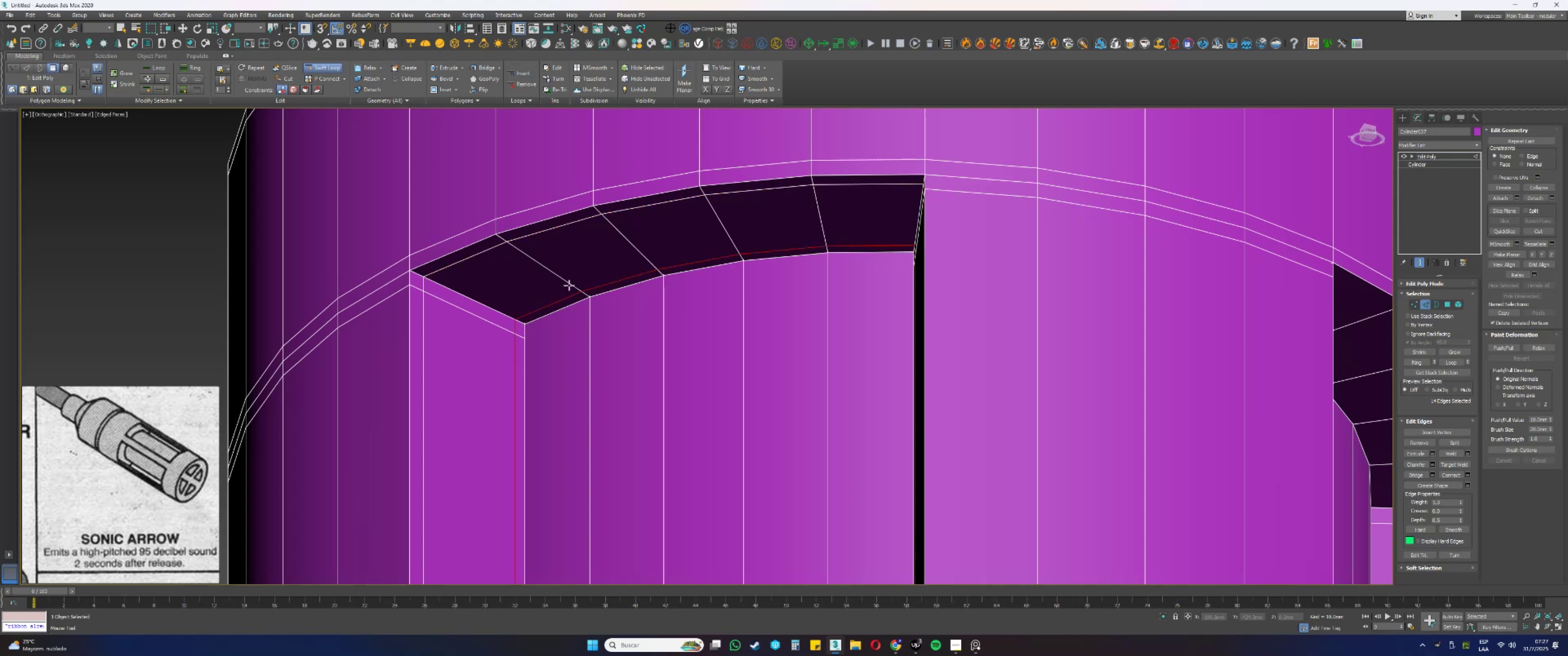 
key(Alt+AltLeft)
 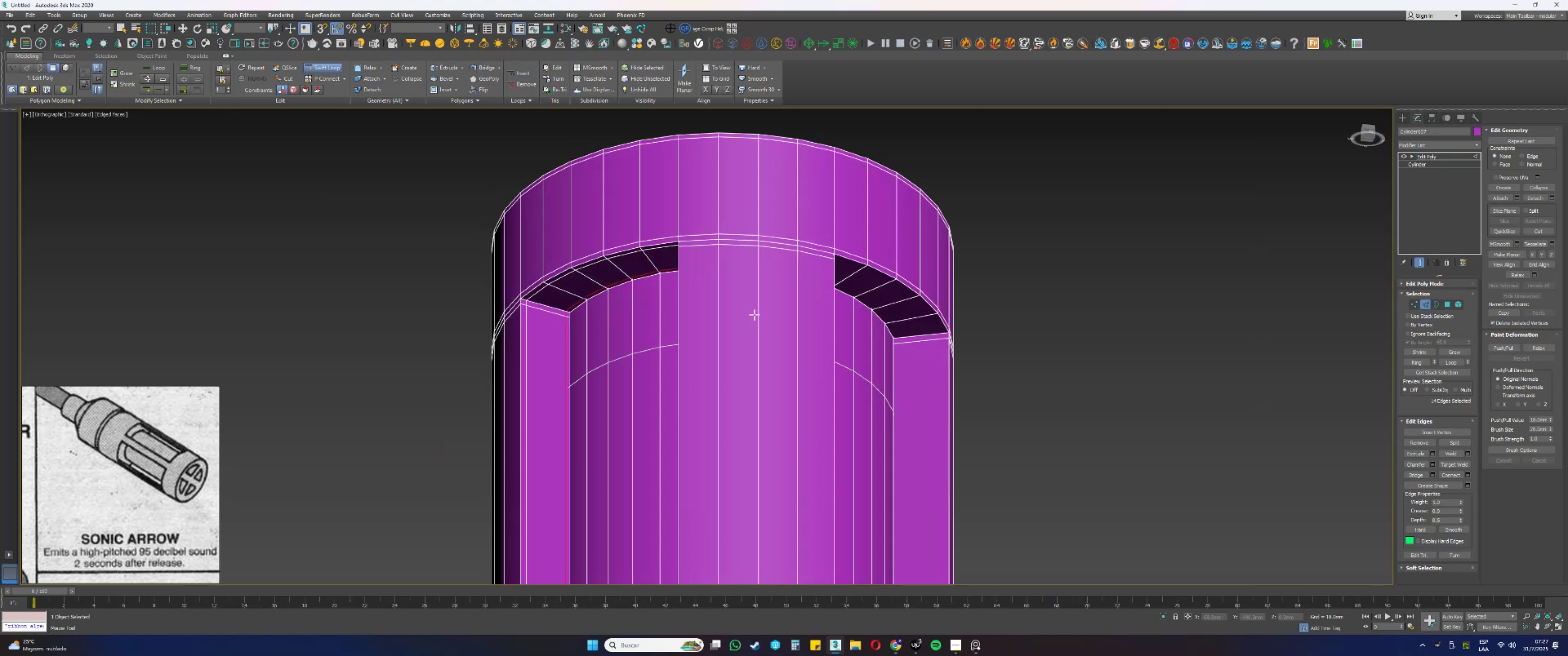 
scroll: coordinate [907, 339], scroll_direction: up, amount: 3.0
 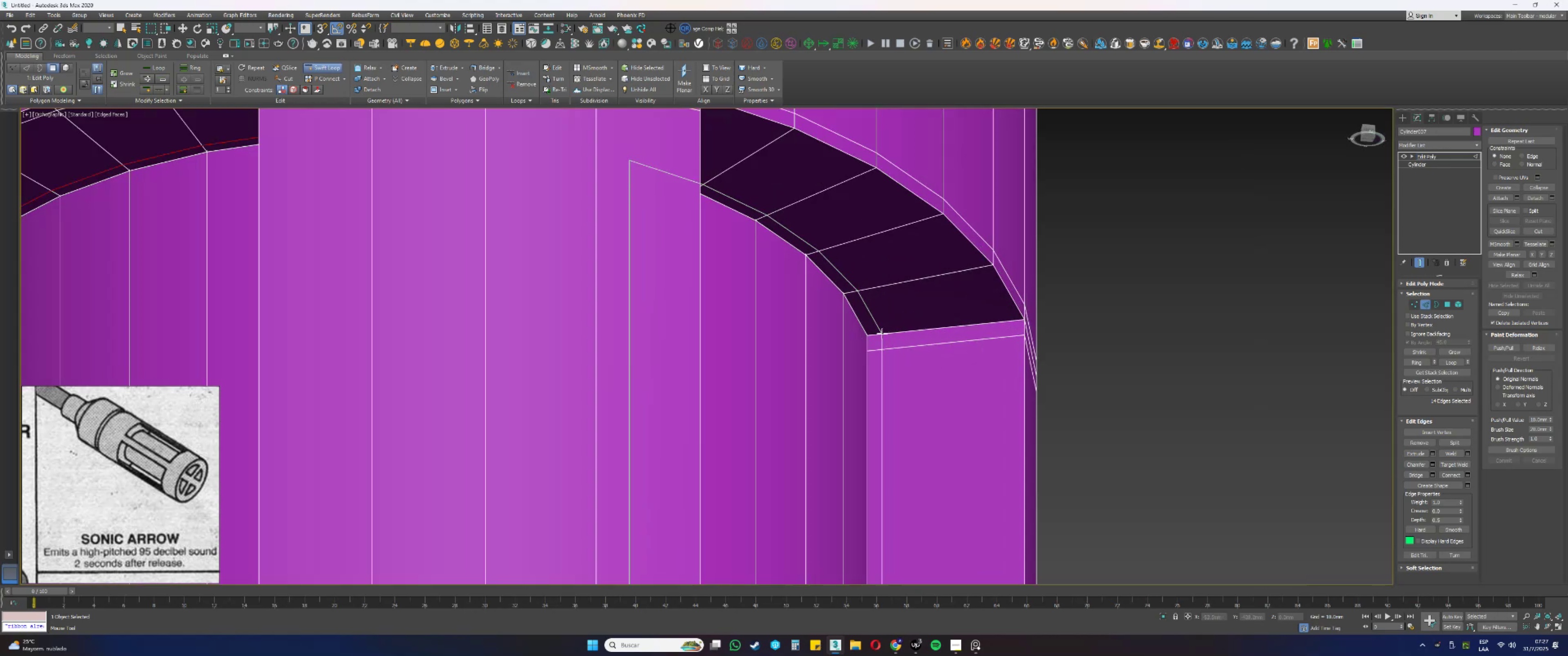 
left_click([882, 334])
 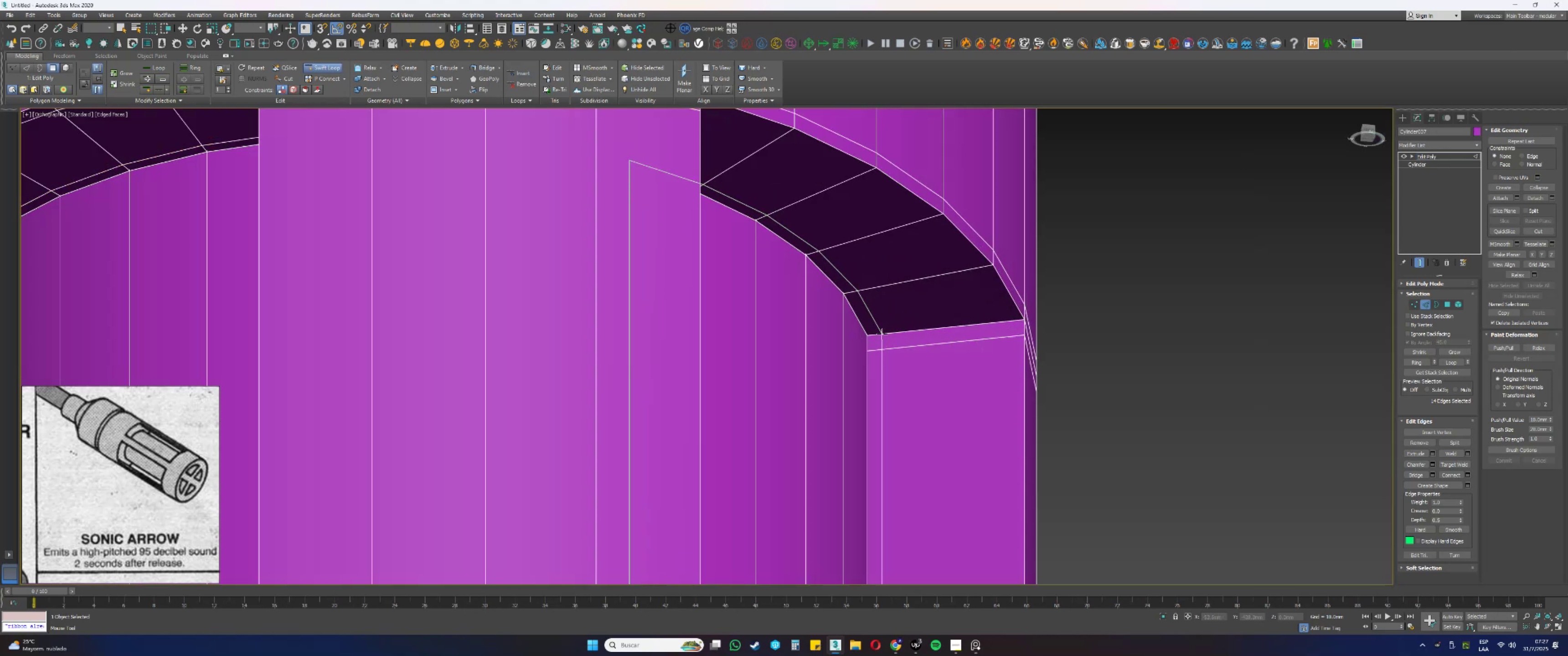 
scroll: coordinate [885, 327], scroll_direction: down, amount: 3.0
 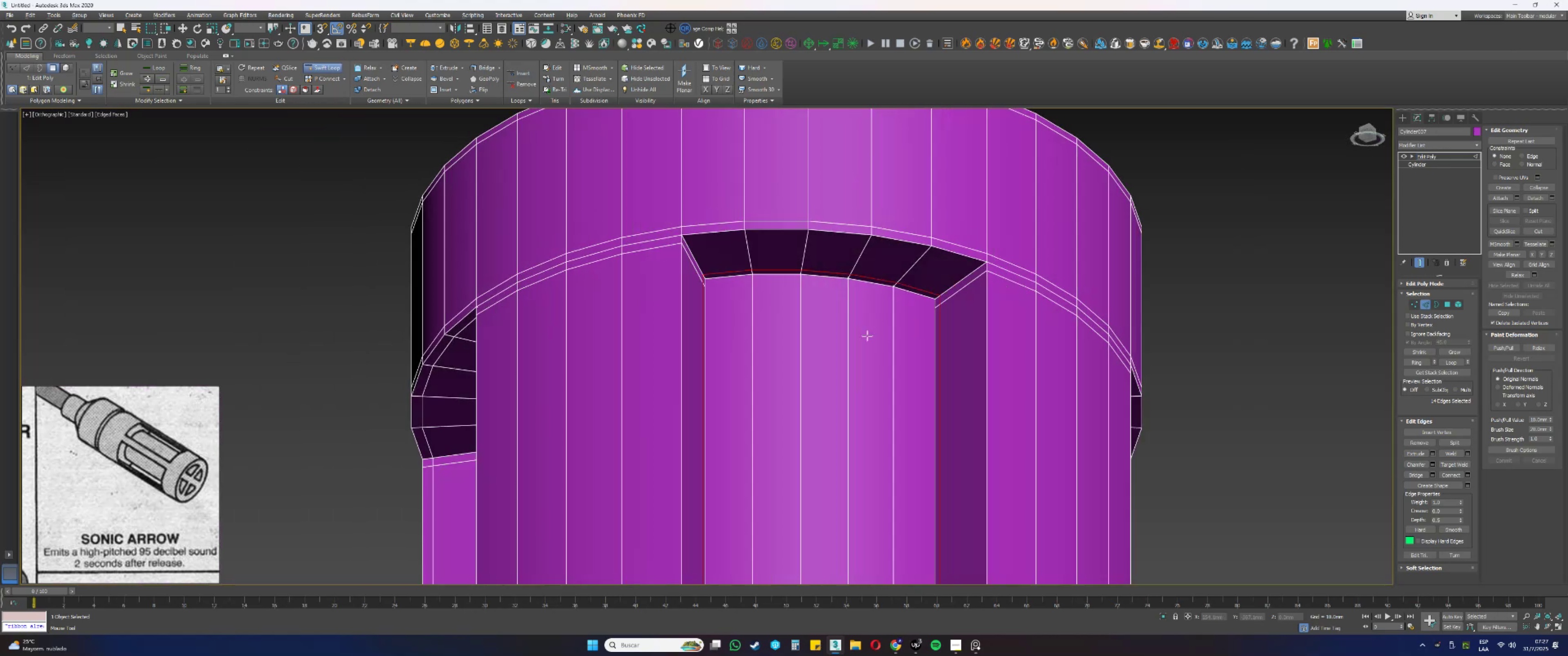 
hold_key(key=AltLeft, duration=0.62)
 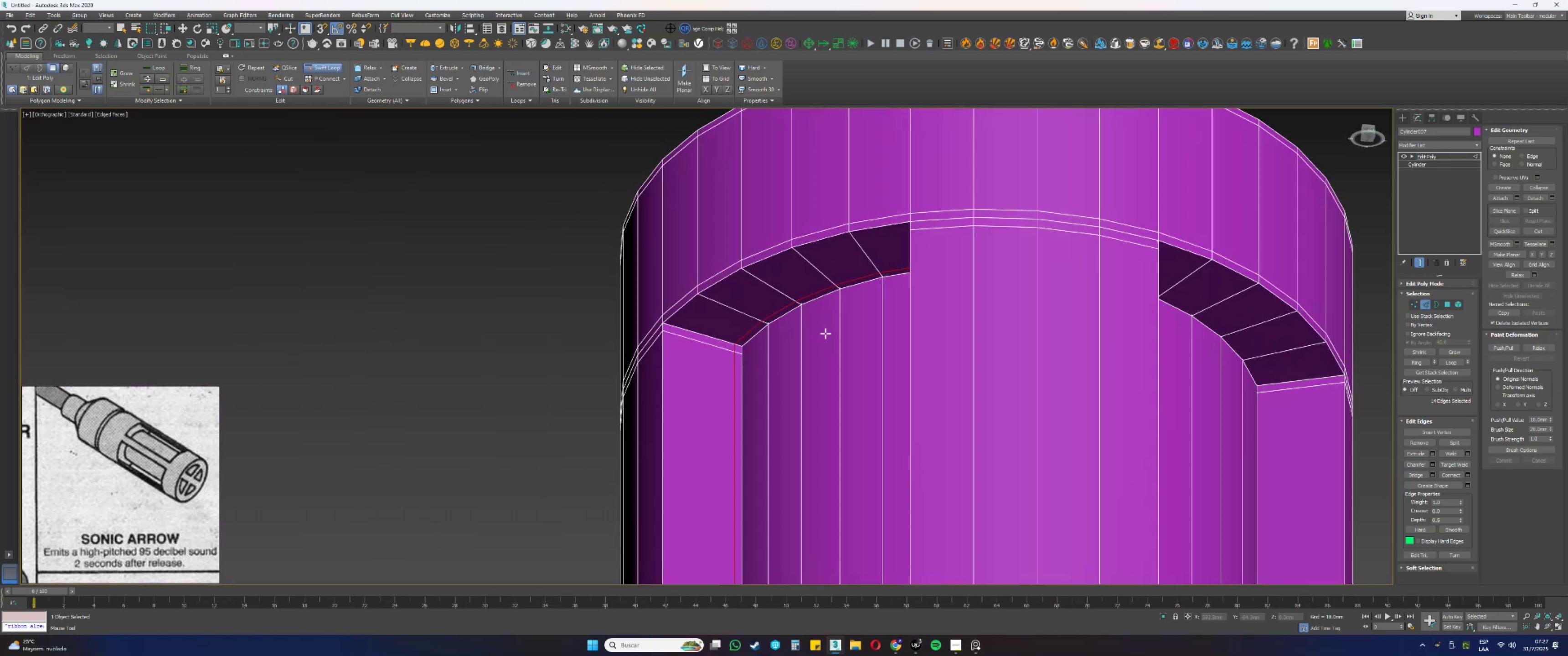 
scroll: coordinate [991, 407], scroll_direction: up, amount: 2.0
 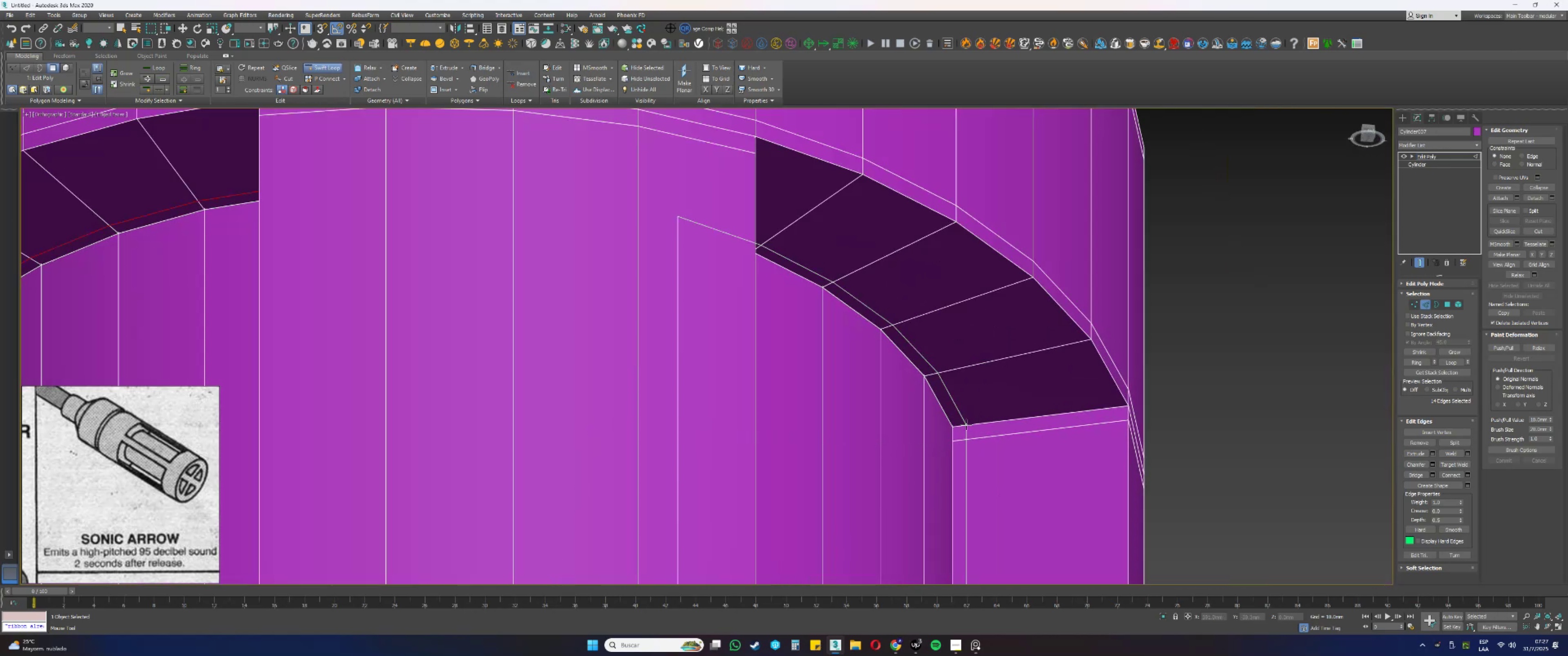 
left_click([966, 425])
 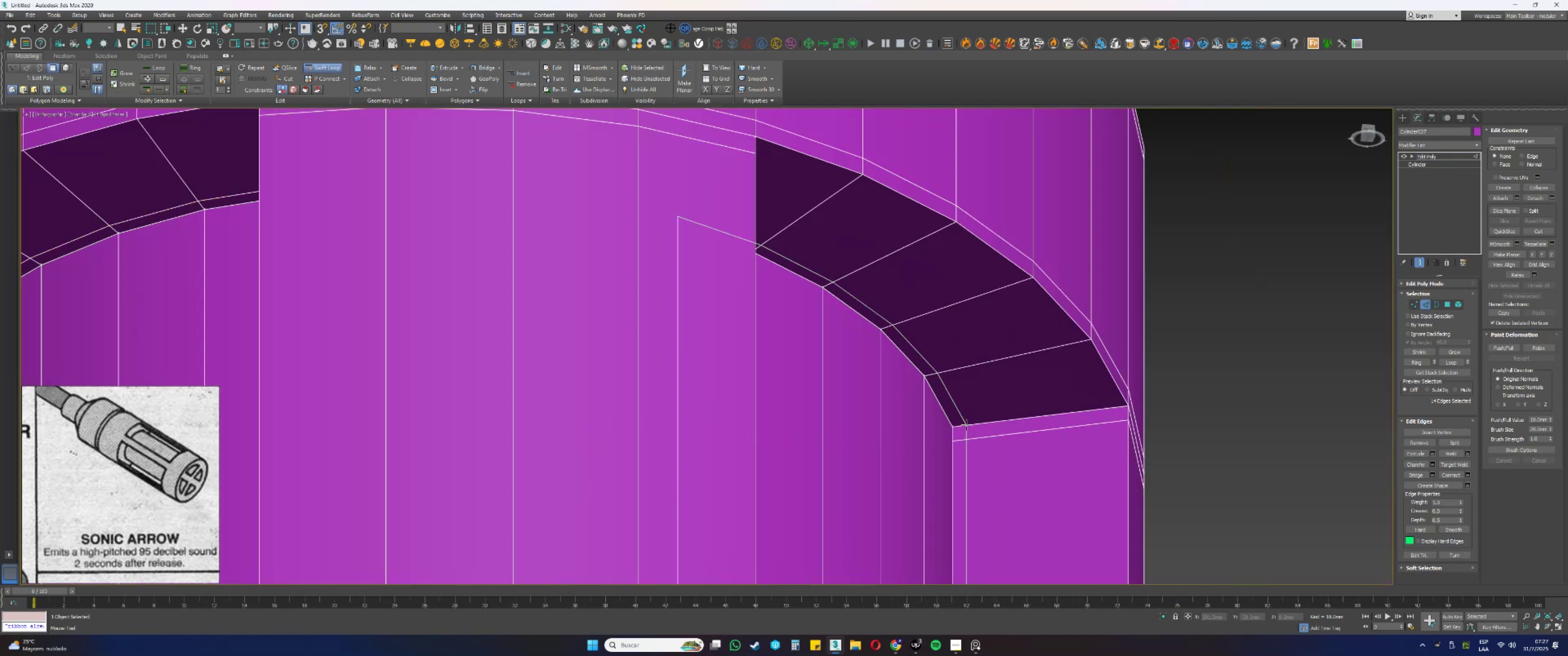 
scroll: coordinate [975, 402], scroll_direction: down, amount: 3.0
 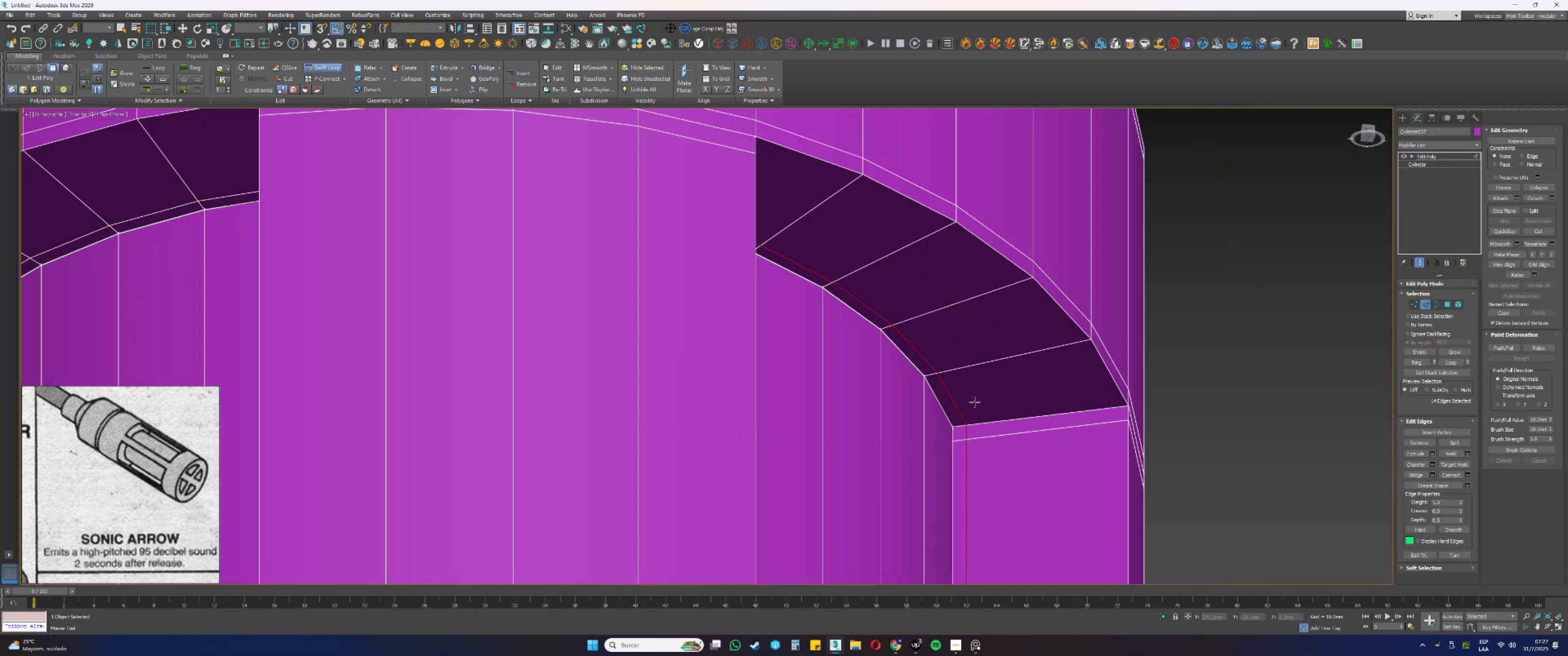 
hold_key(key=AltLeft, duration=0.56)
 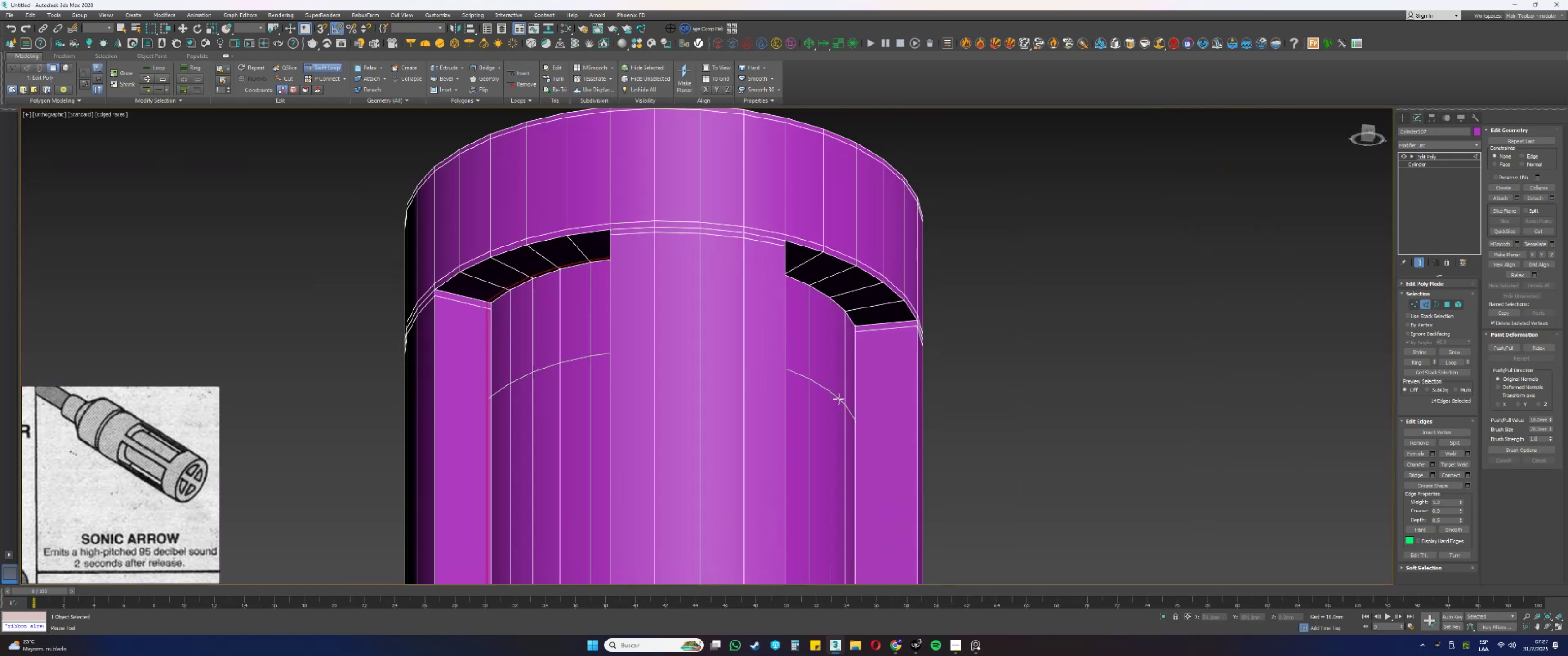 
scroll: coordinate [940, 325], scroll_direction: up, amount: 2.0
 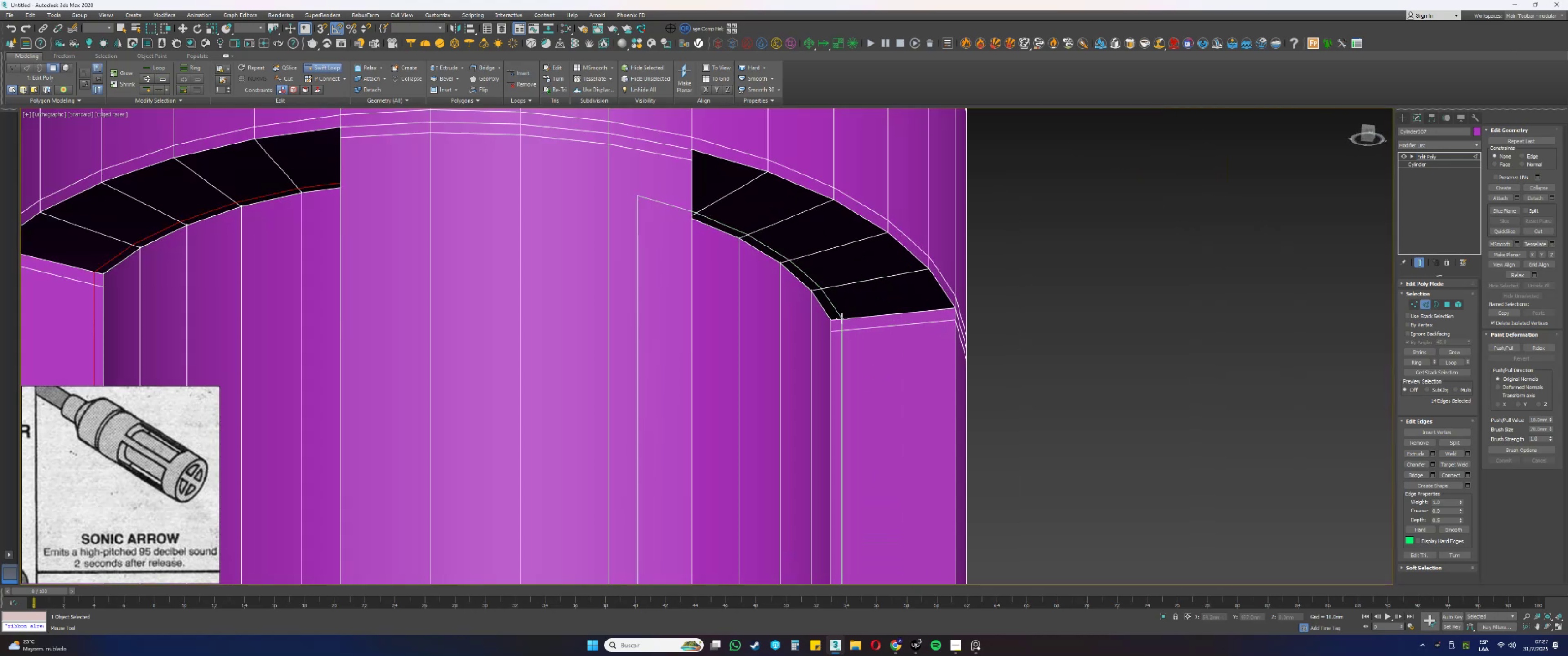 
left_click([842, 318])
 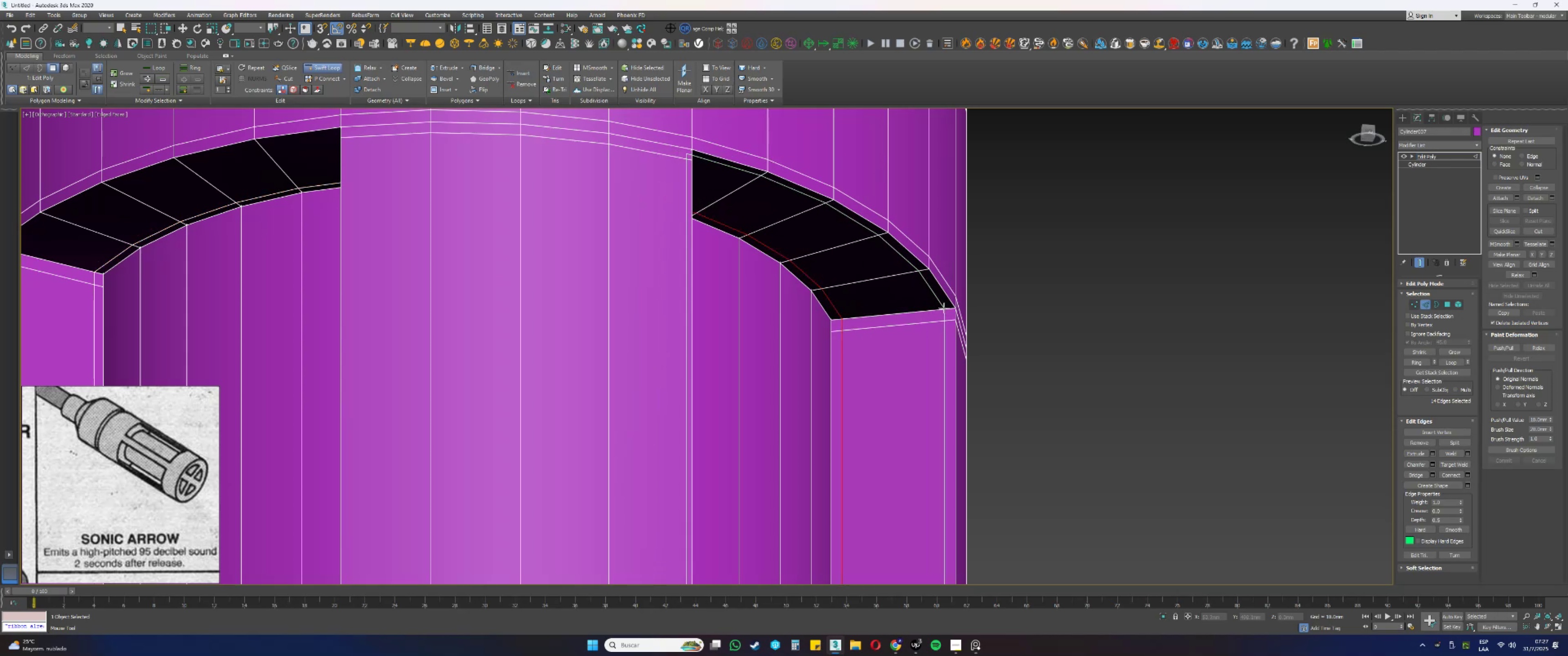 
left_click([946, 308])
 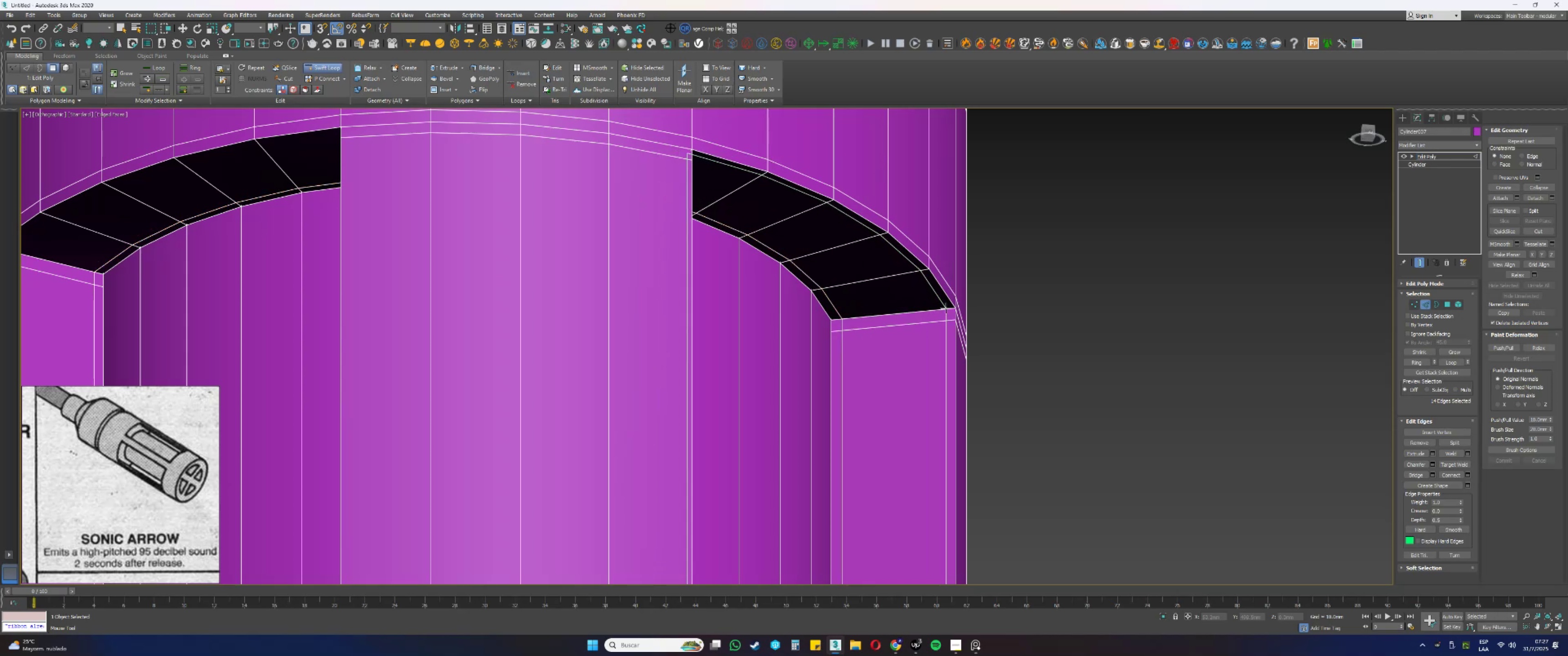 
scroll: coordinate [946, 308], scroll_direction: down, amount: 1.0
 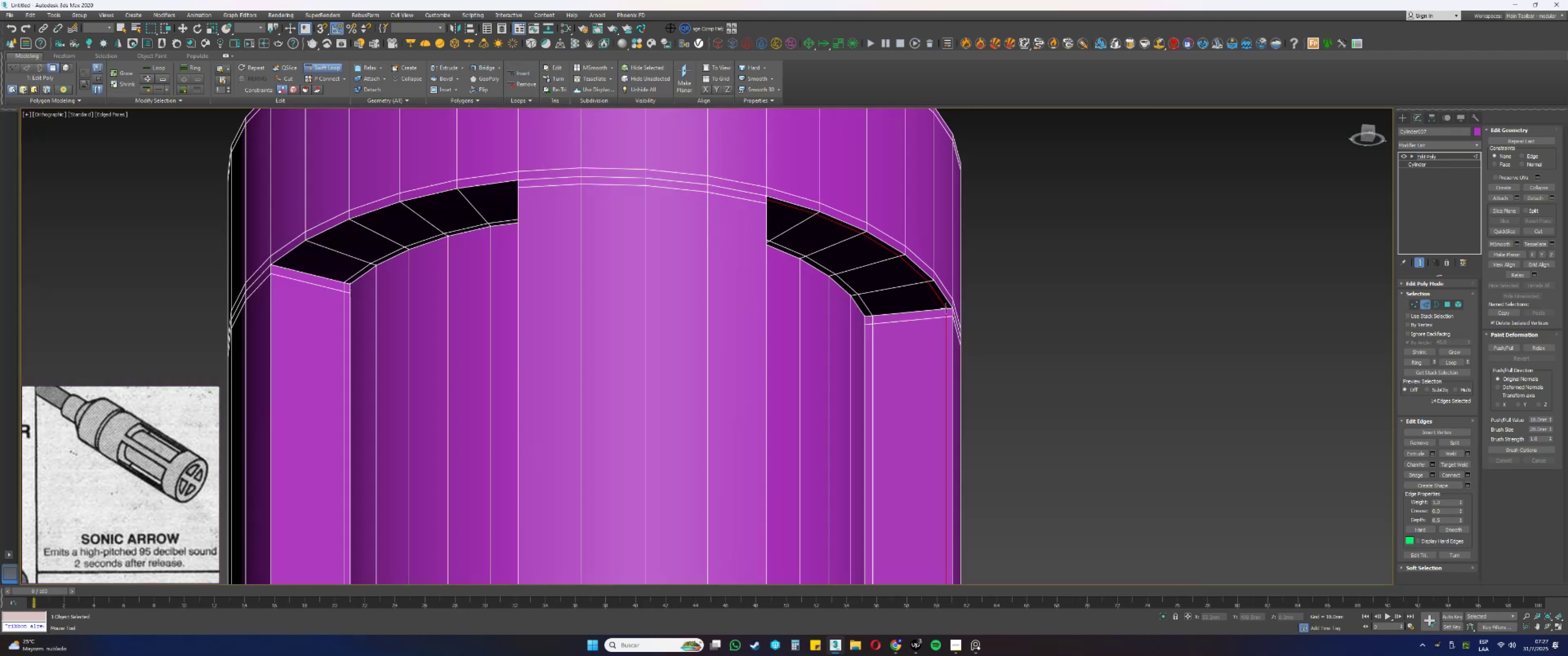 
key(Alt+AltLeft)
 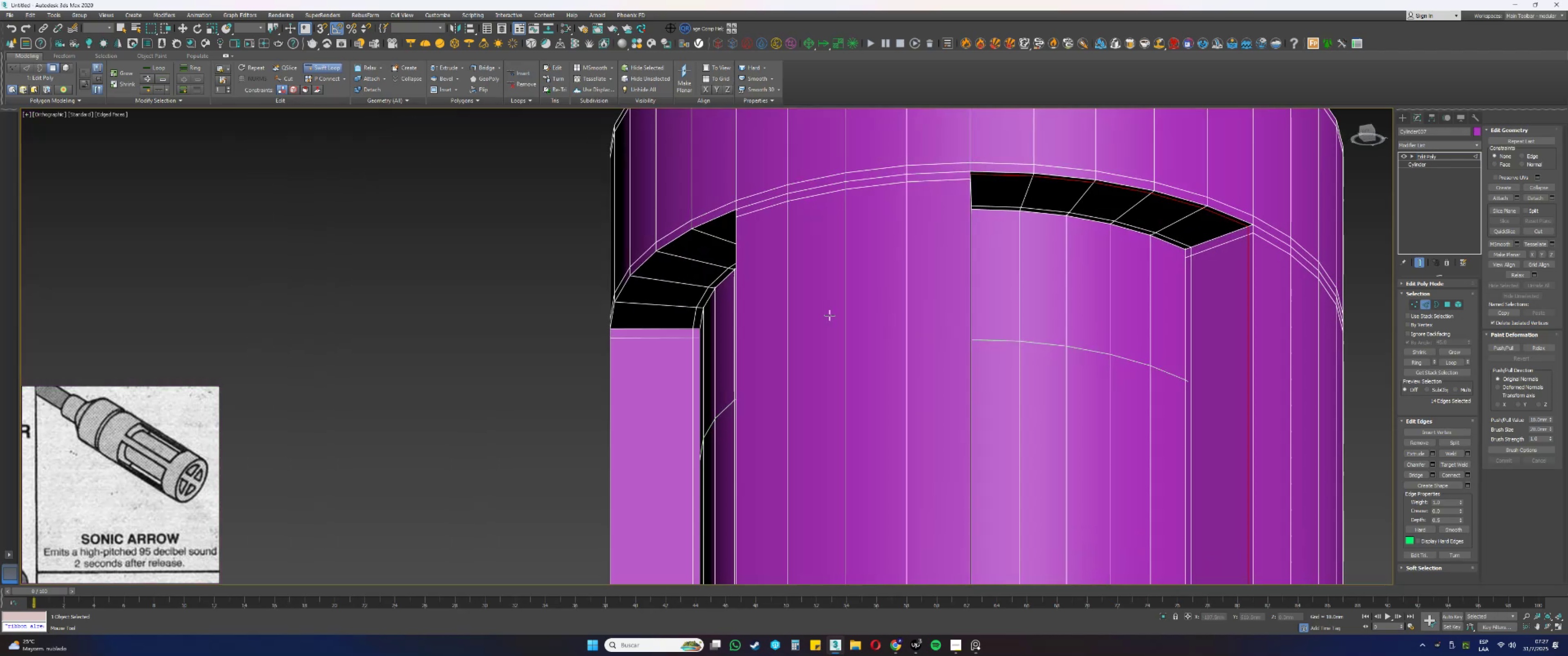 
scroll: coordinate [599, 333], scroll_direction: up, amount: 1.0
 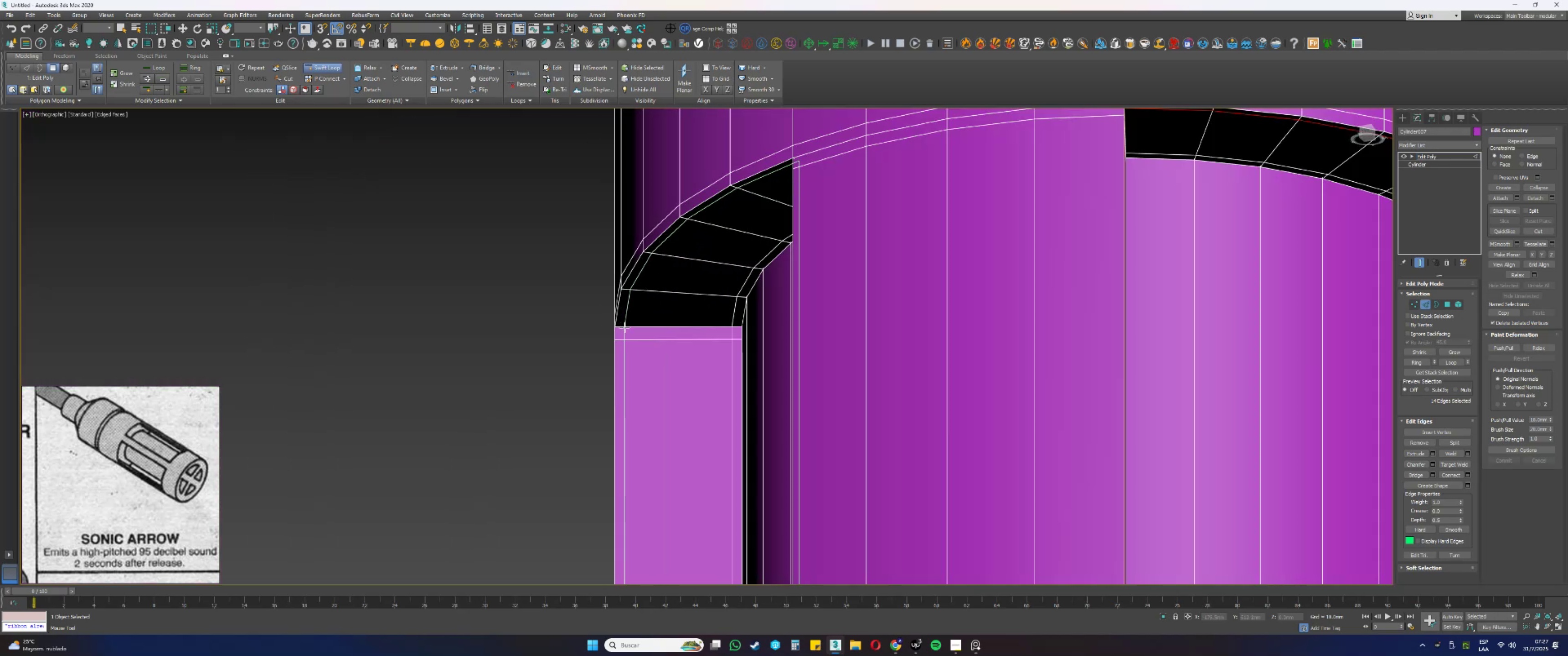 
left_click([625, 328])
 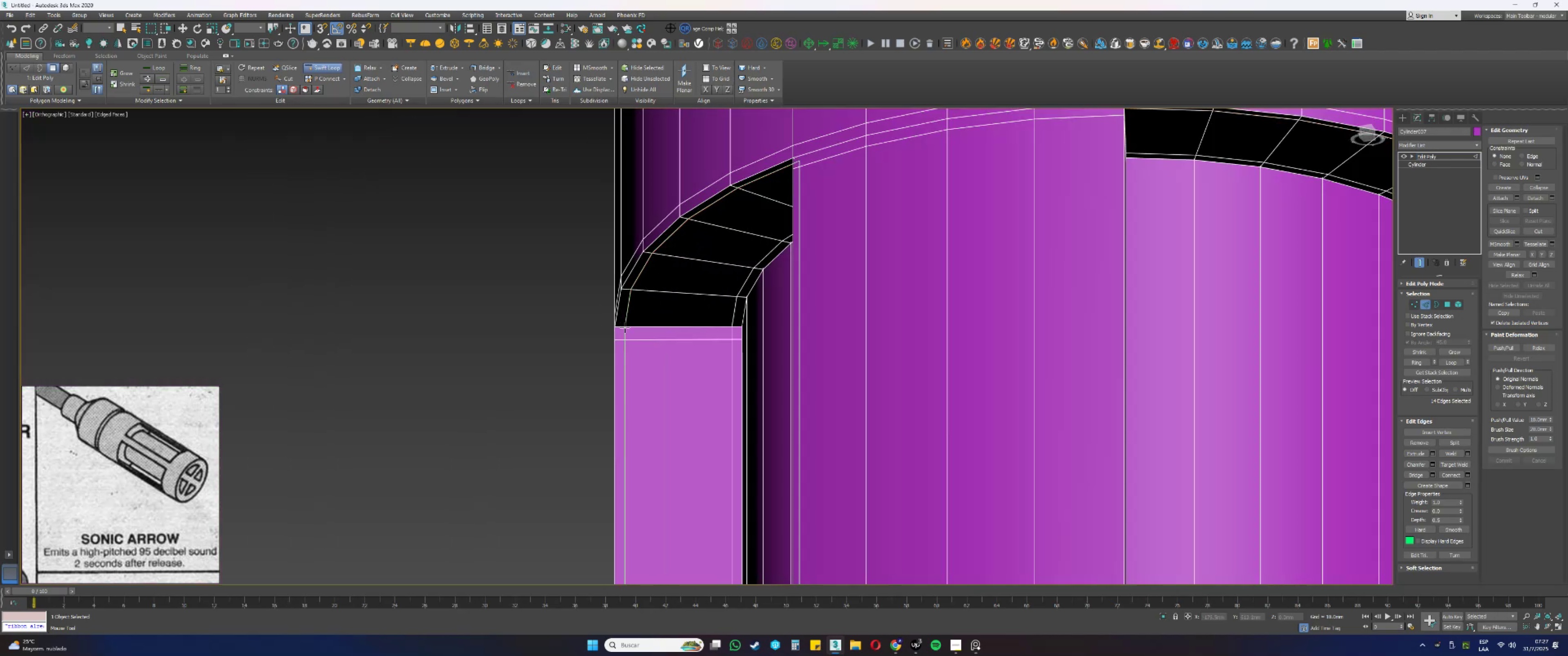 
scroll: coordinate [625, 327], scroll_direction: down, amount: 2.0
 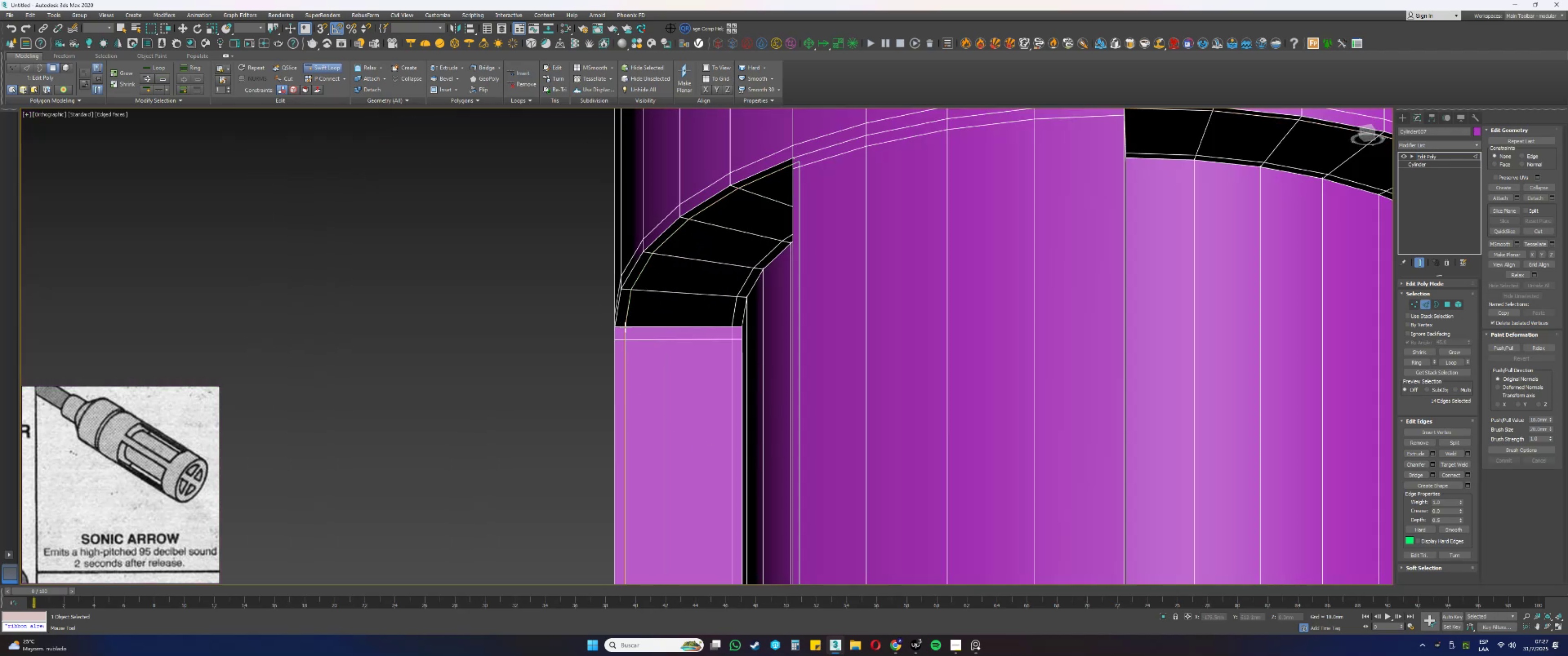 
hold_key(key=AltLeft, duration=0.43)
 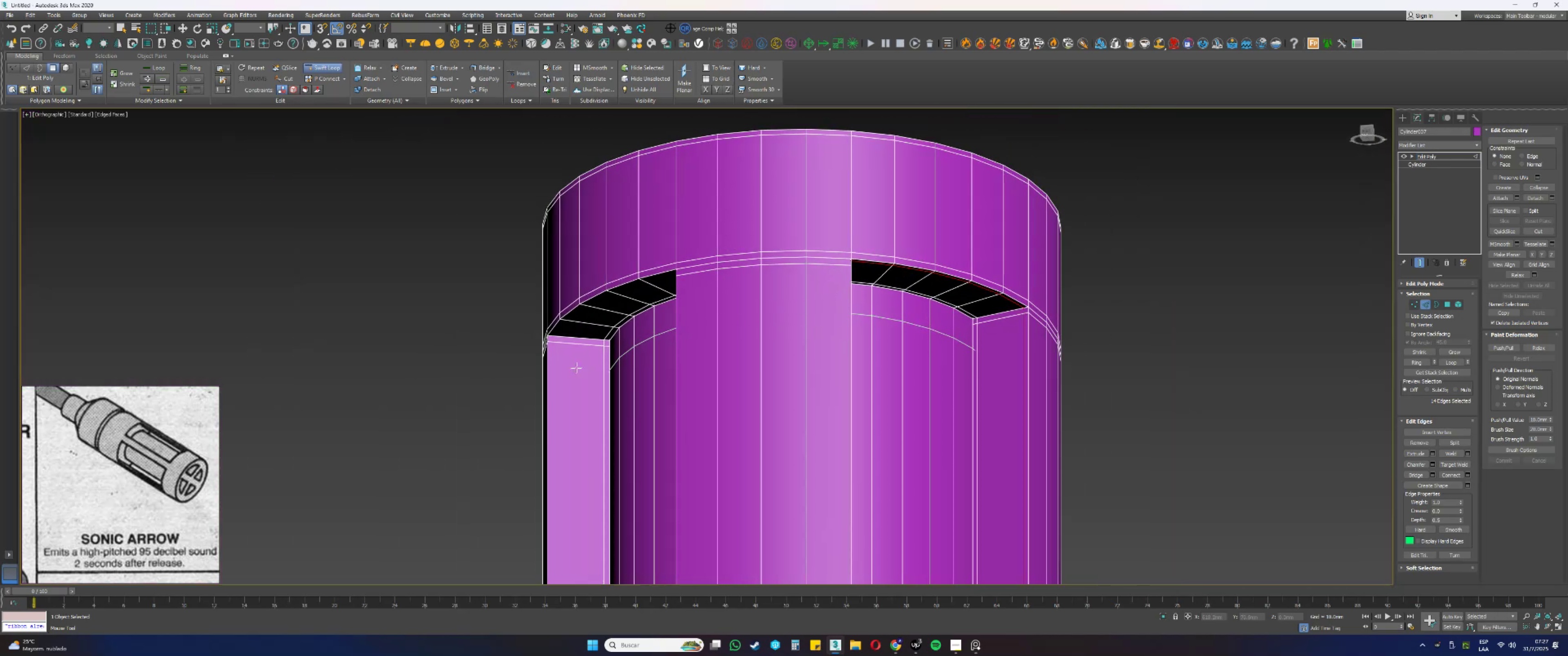 
scroll: coordinate [558, 342], scroll_direction: up, amount: 2.0
 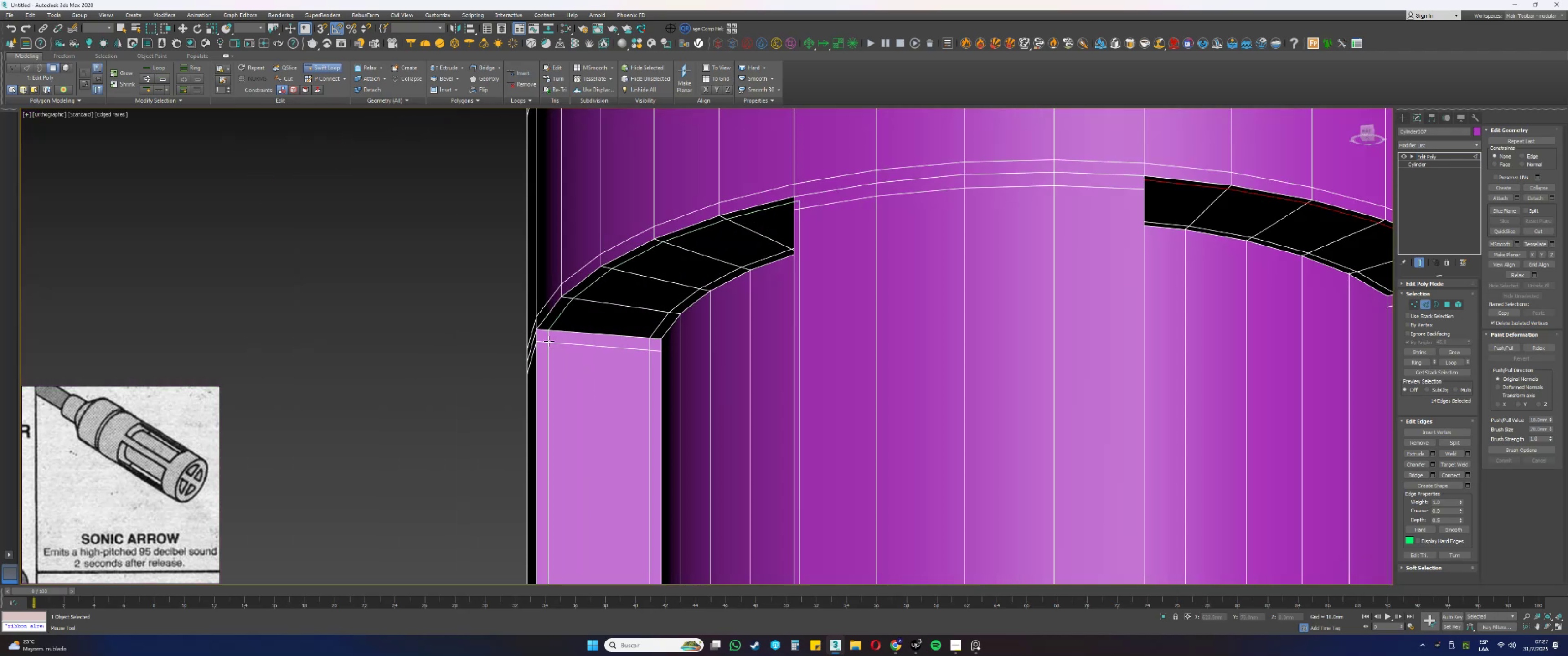 
left_click([549, 341])
 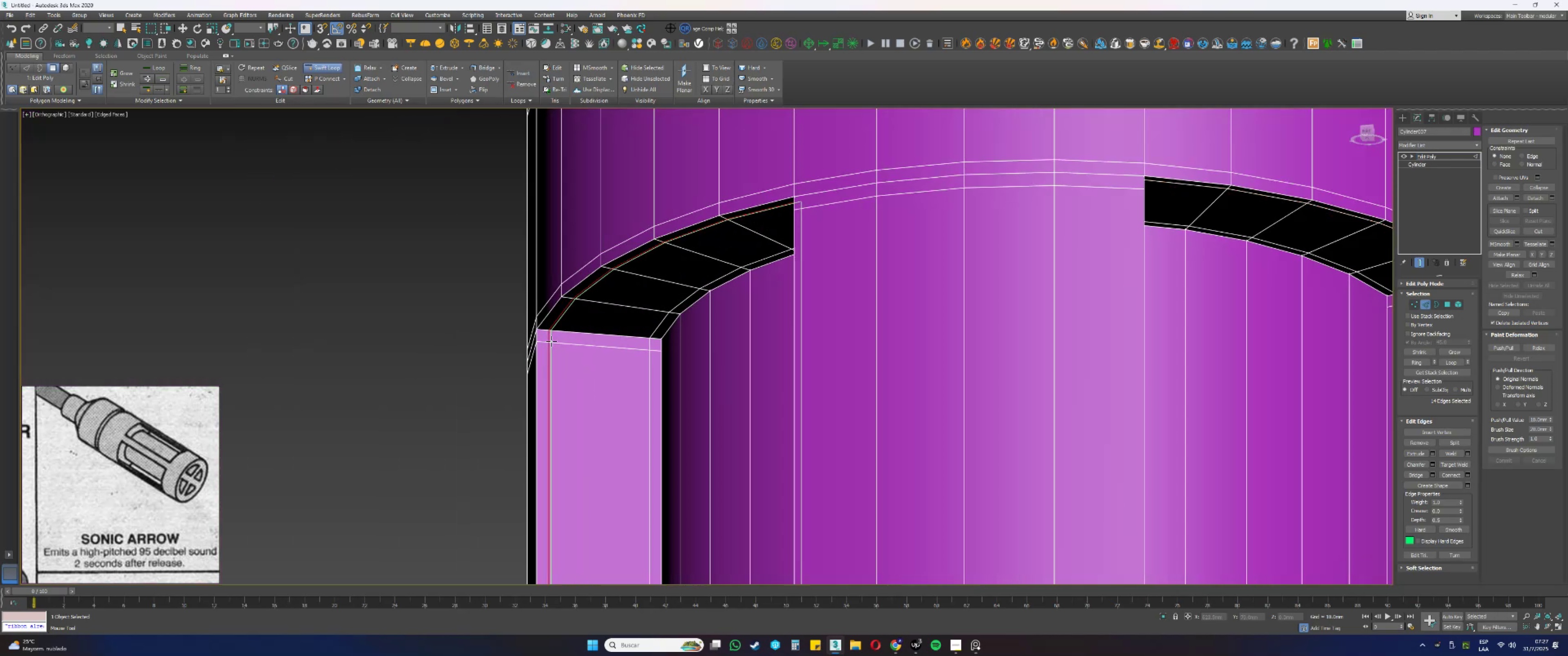 
hold_key(key=AltLeft, duration=0.41)
 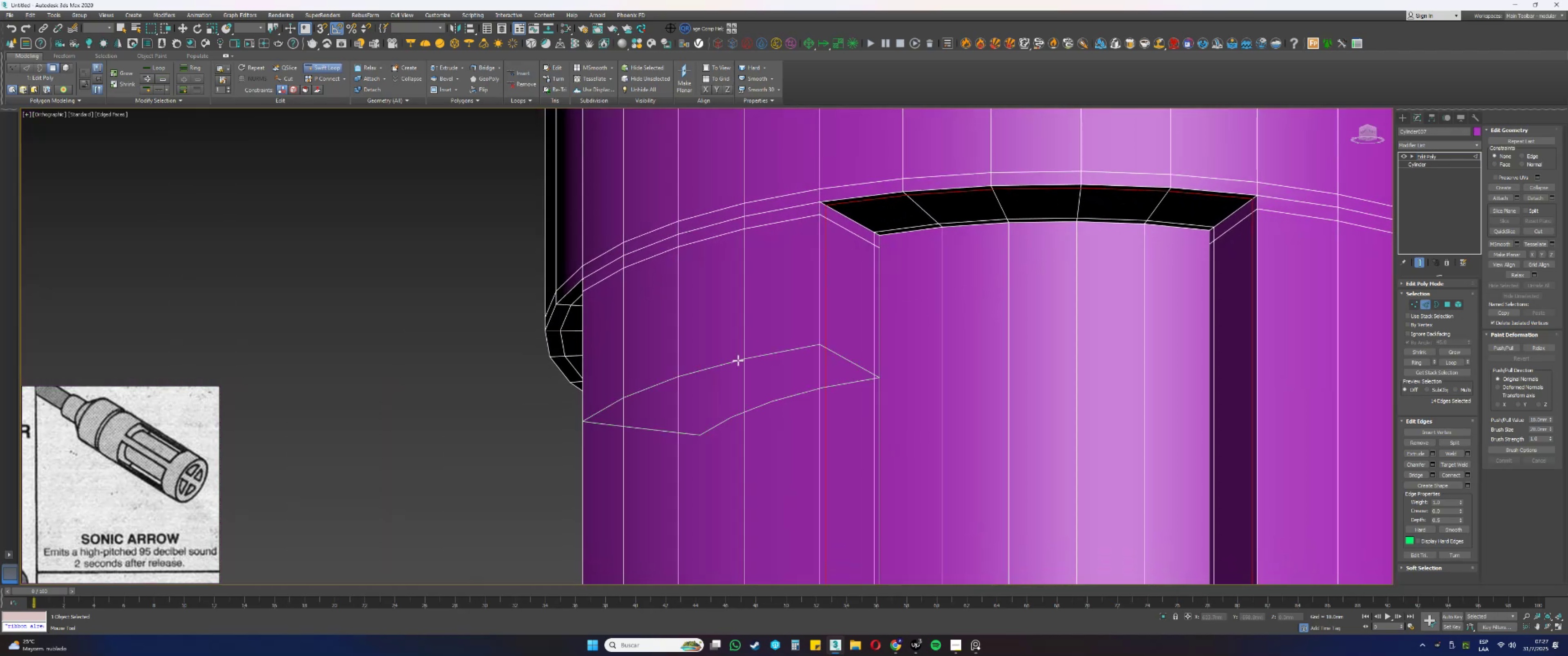 
hold_key(key=AltLeft, duration=0.41)
 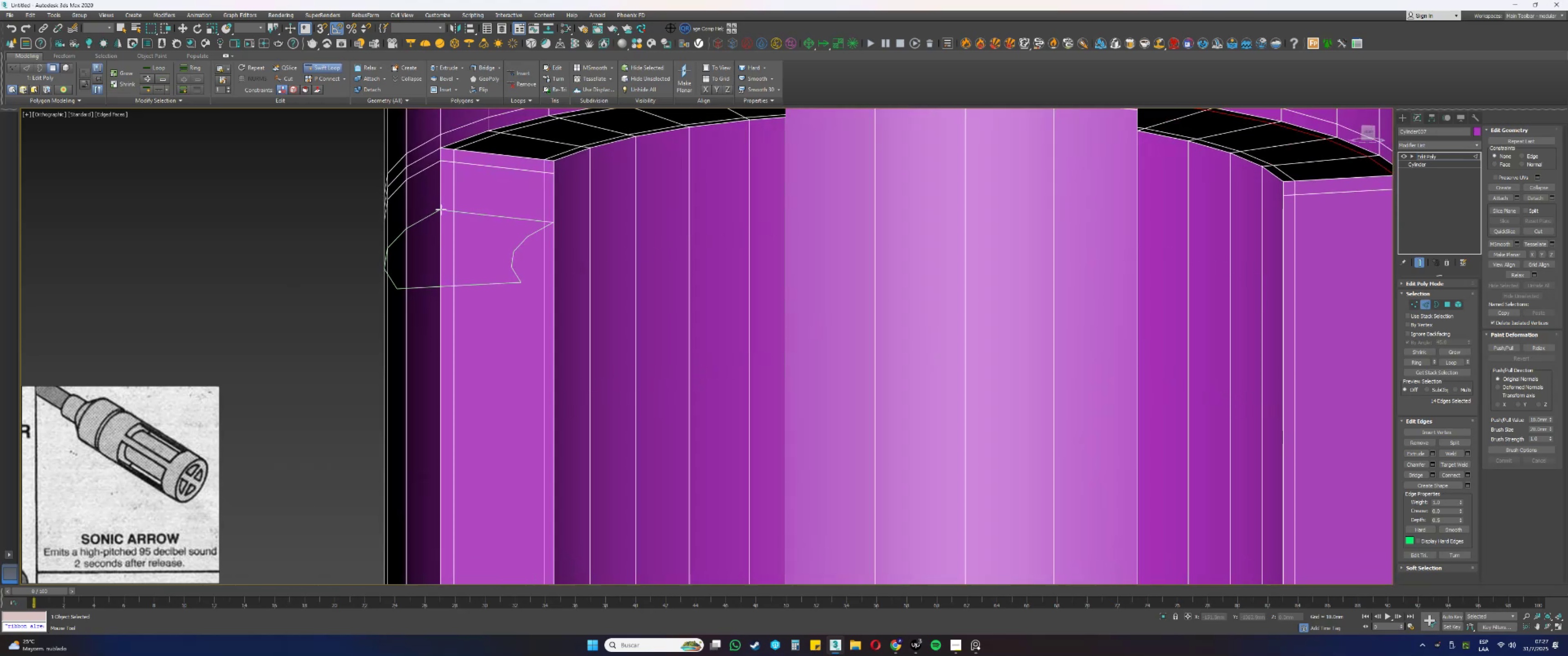 
key(Alt+AltLeft)
 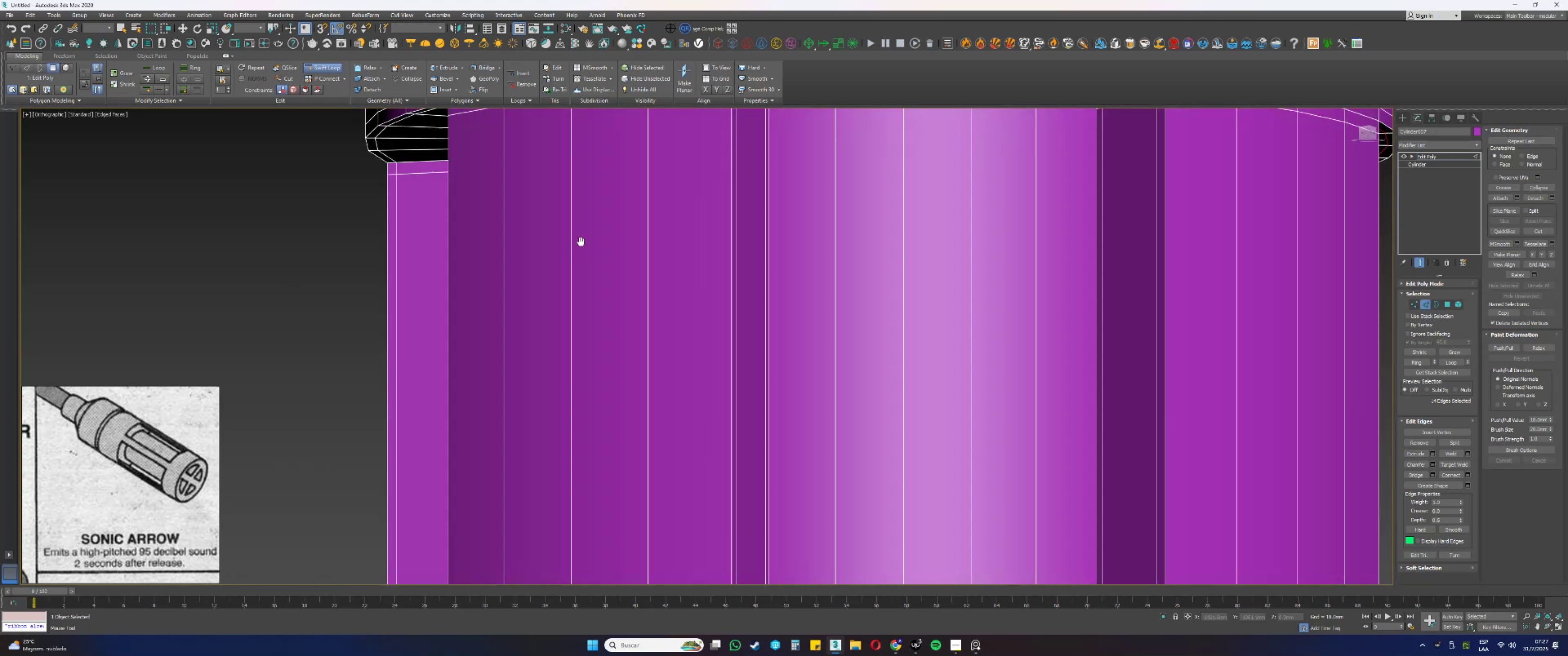 
scroll: coordinate [626, 243], scroll_direction: down, amount: 2.0
 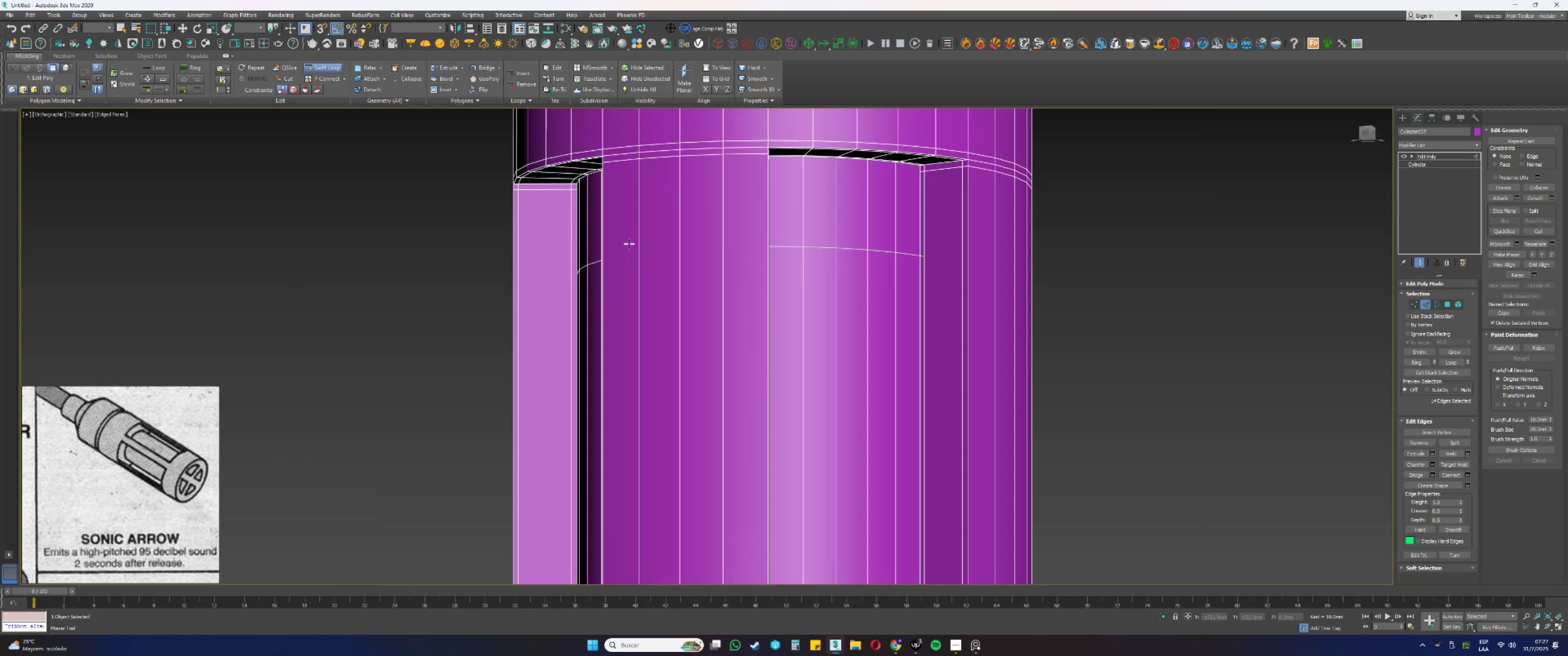 
hold_key(key=AltLeft, duration=0.35)
 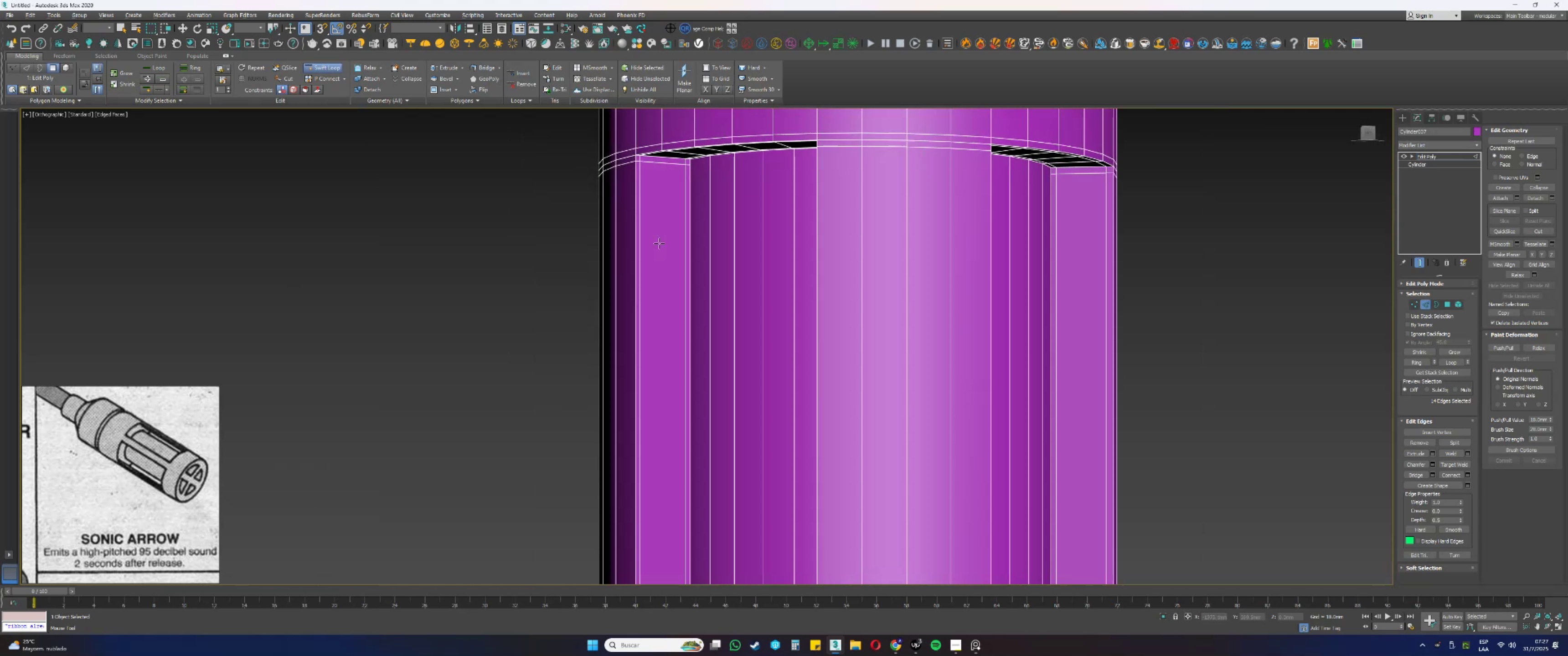 
hold_key(key=AltLeft, duration=0.41)
 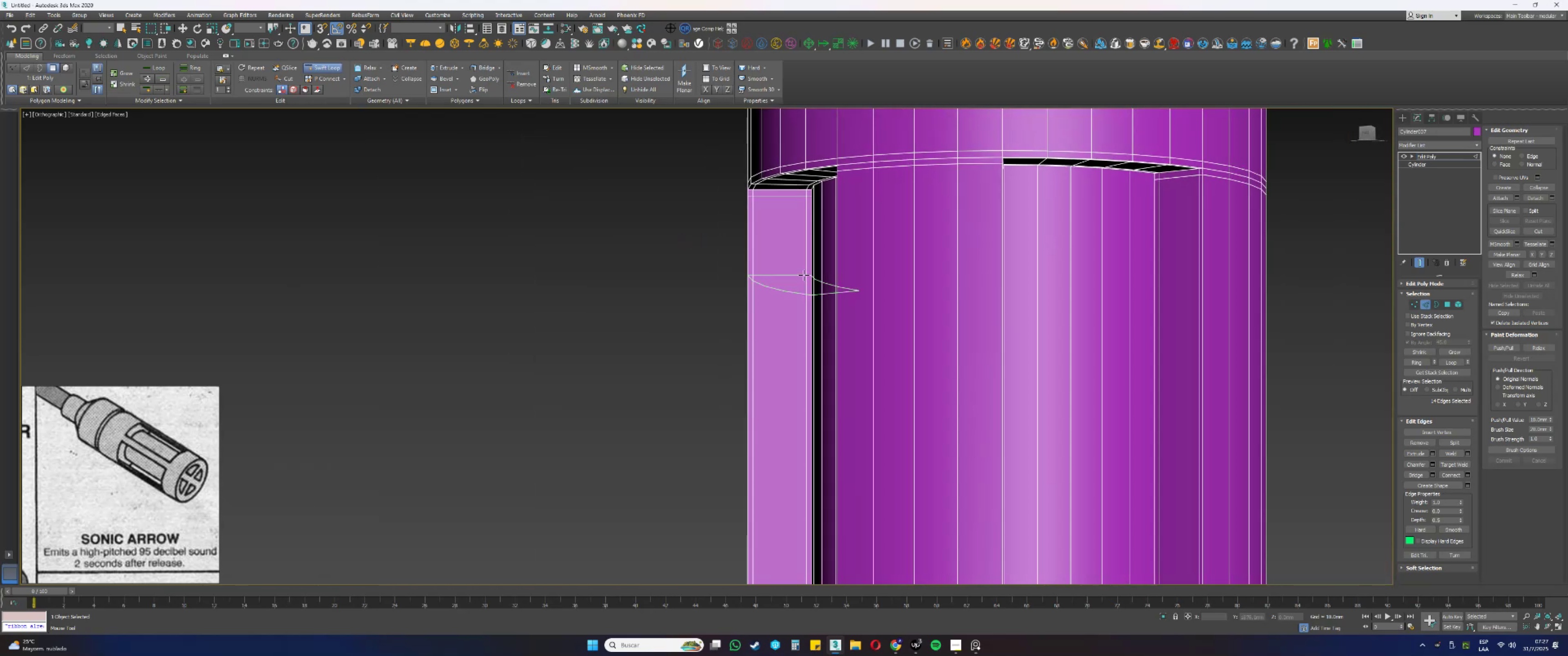 
key(Alt+AltLeft)
 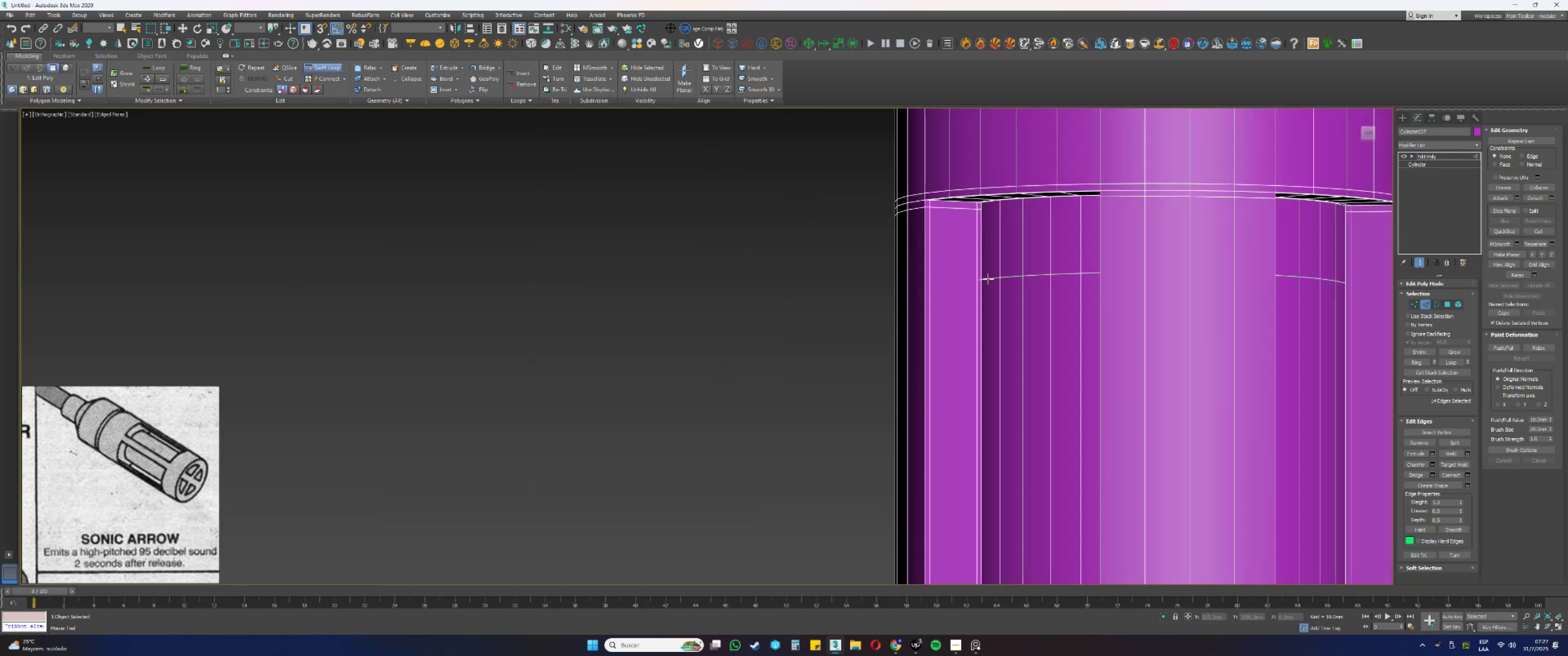 
hold_key(key=AltLeft, duration=1.53)
 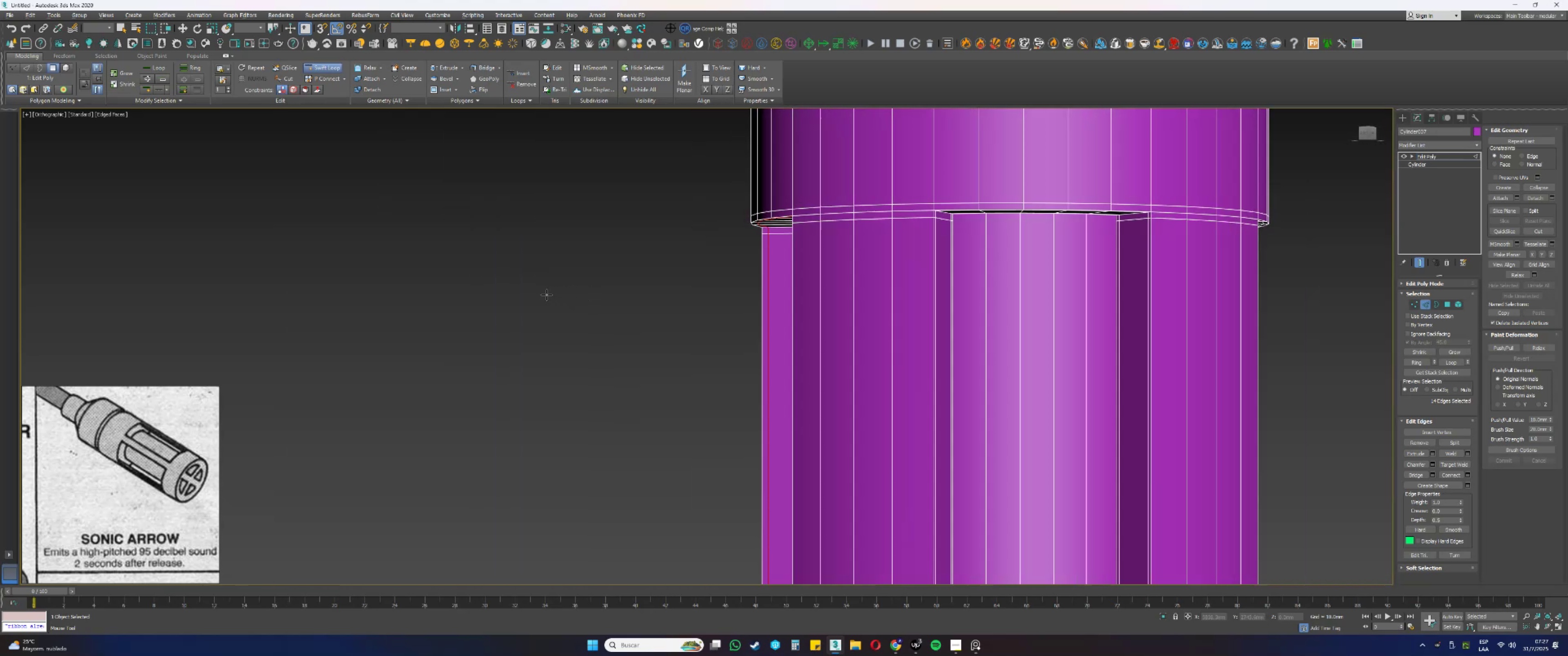 
hold_key(key=AltLeft, duration=0.75)
 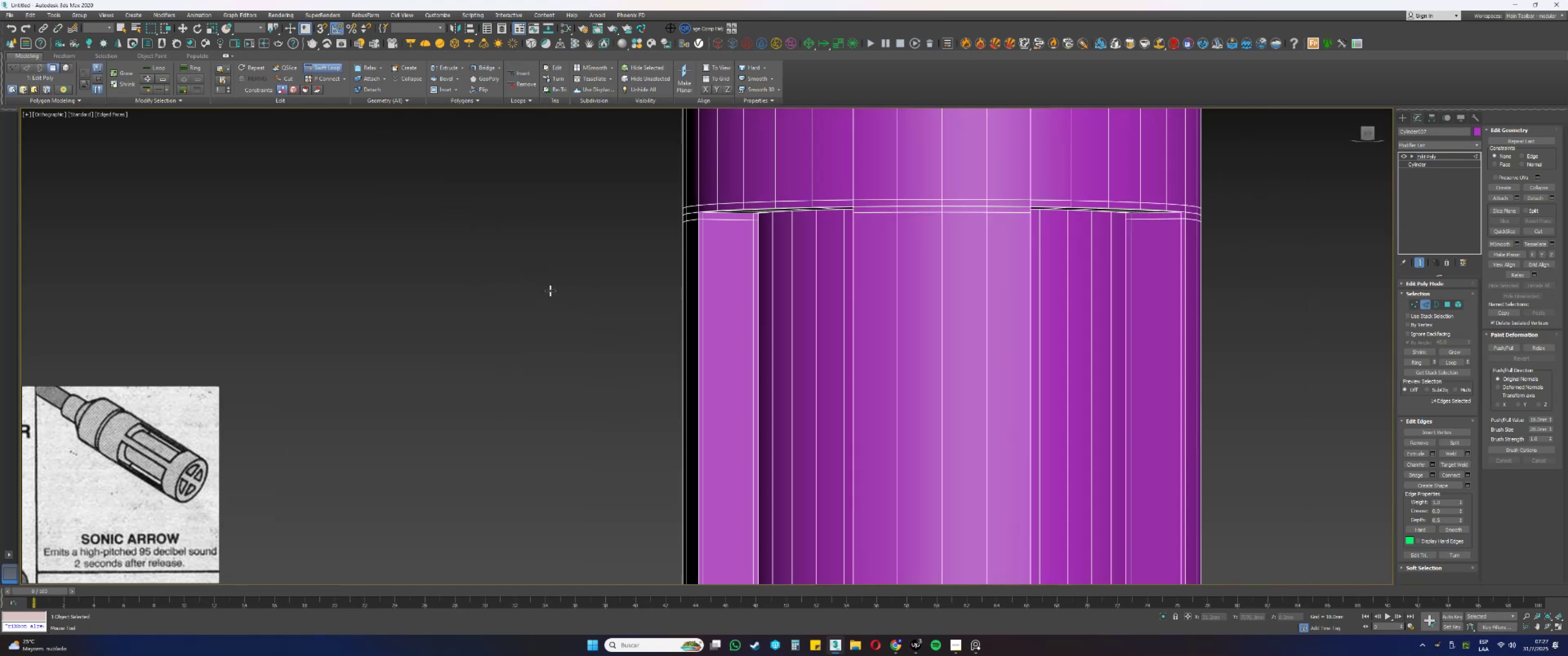 
scroll: coordinate [853, 239], scroll_direction: down, amount: 3.0
 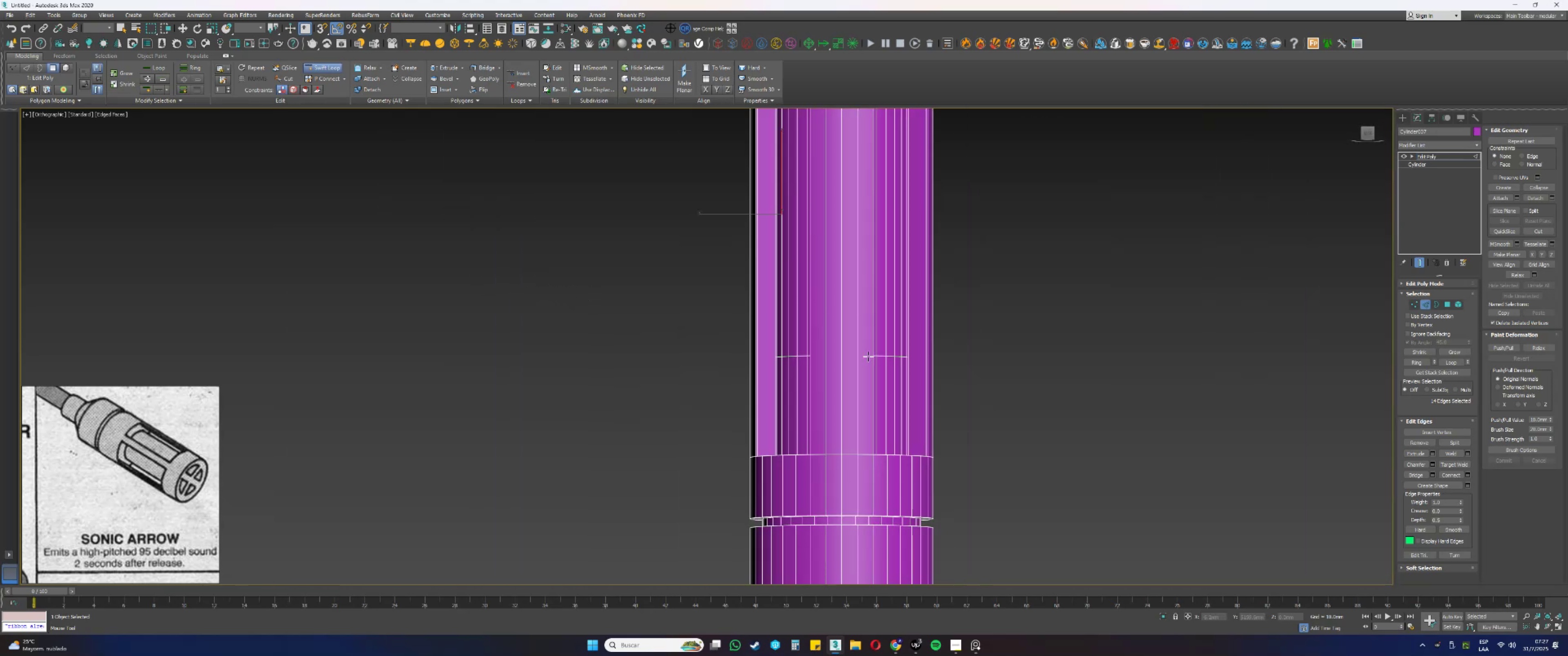 
hold_key(key=AltLeft, duration=0.34)
 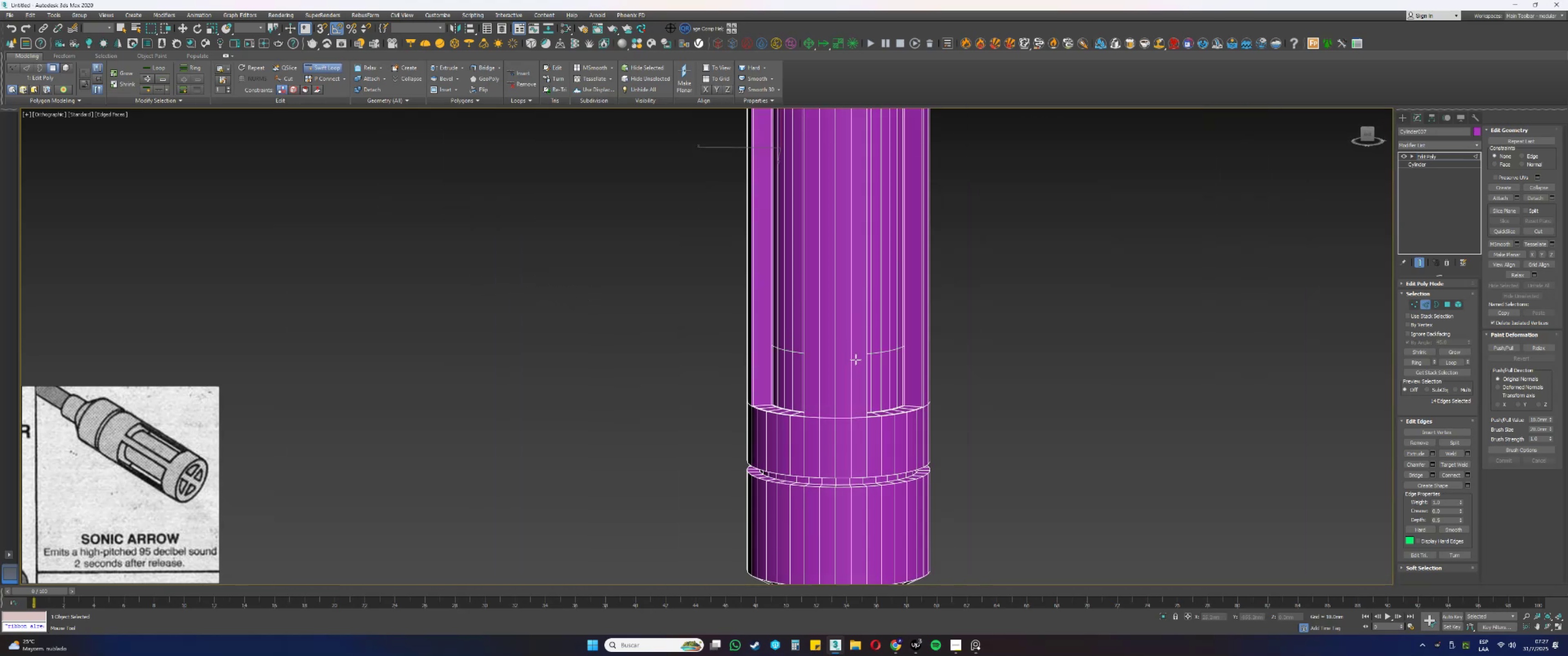 
scroll: coordinate [875, 420], scroll_direction: up, amount: 4.0
 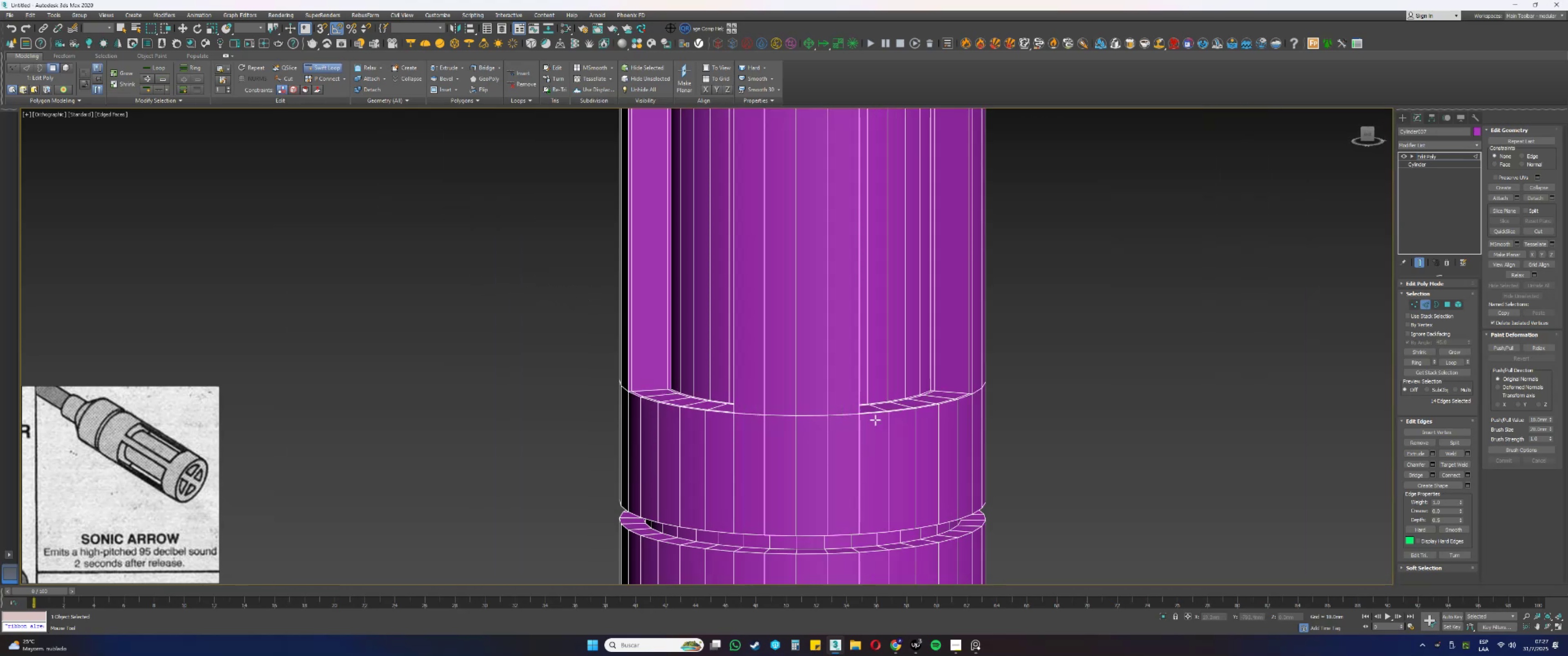 
hold_key(key=AltLeft, duration=0.47)
 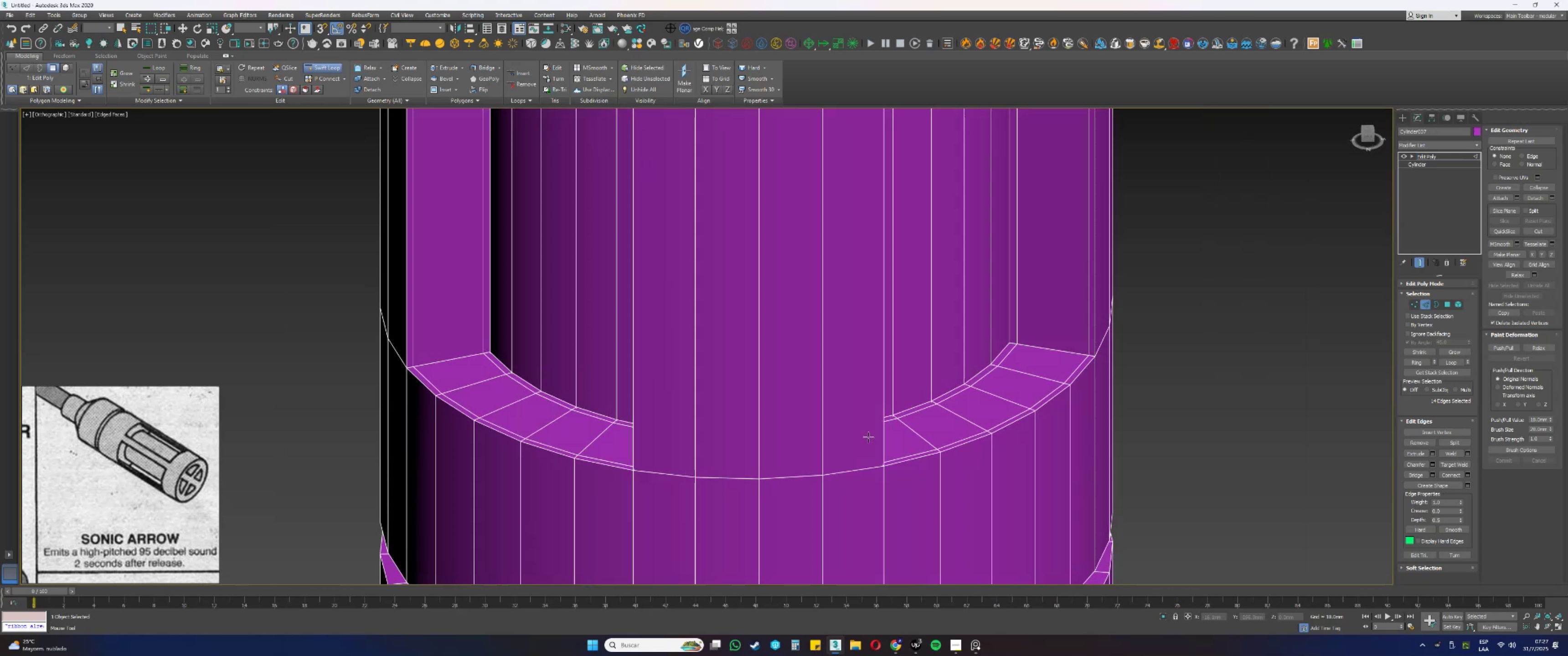 
scroll: coordinate [871, 466], scroll_direction: up, amount: 2.0
 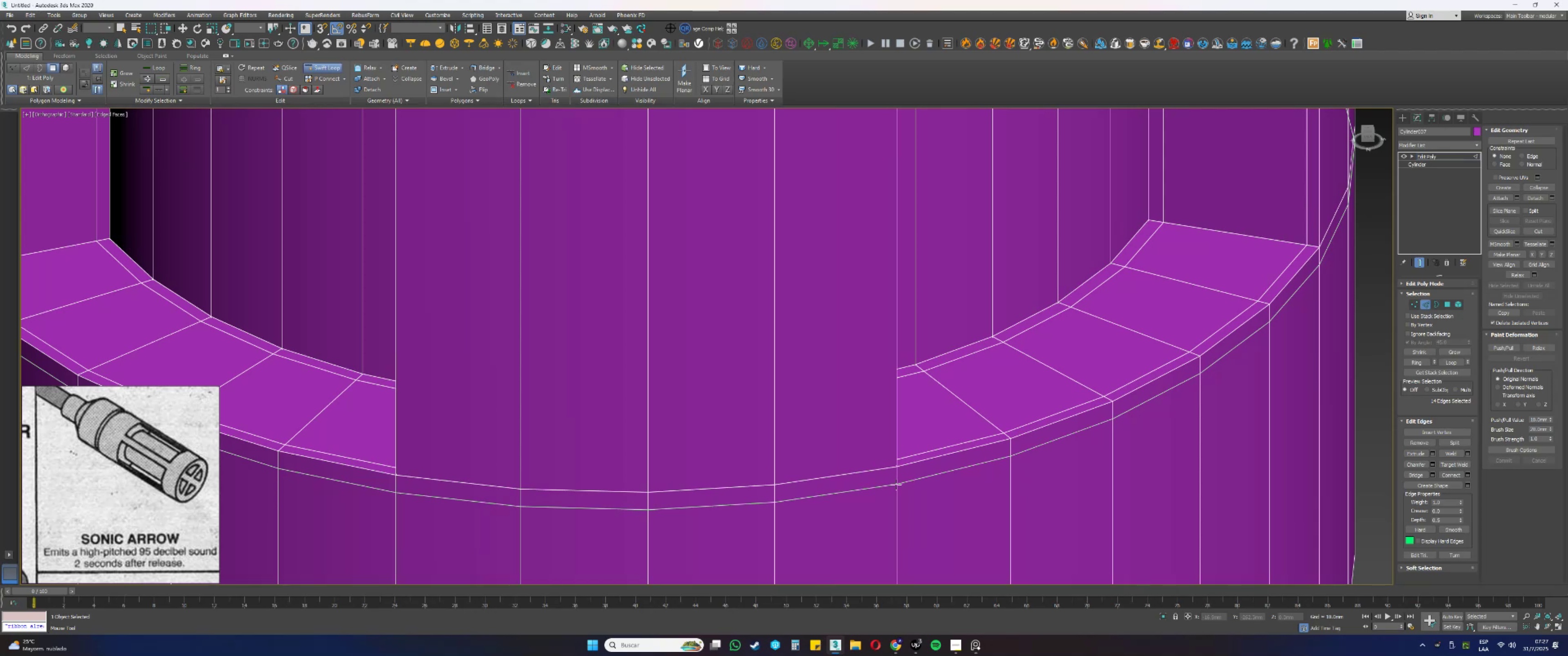 
left_click([896, 482])
 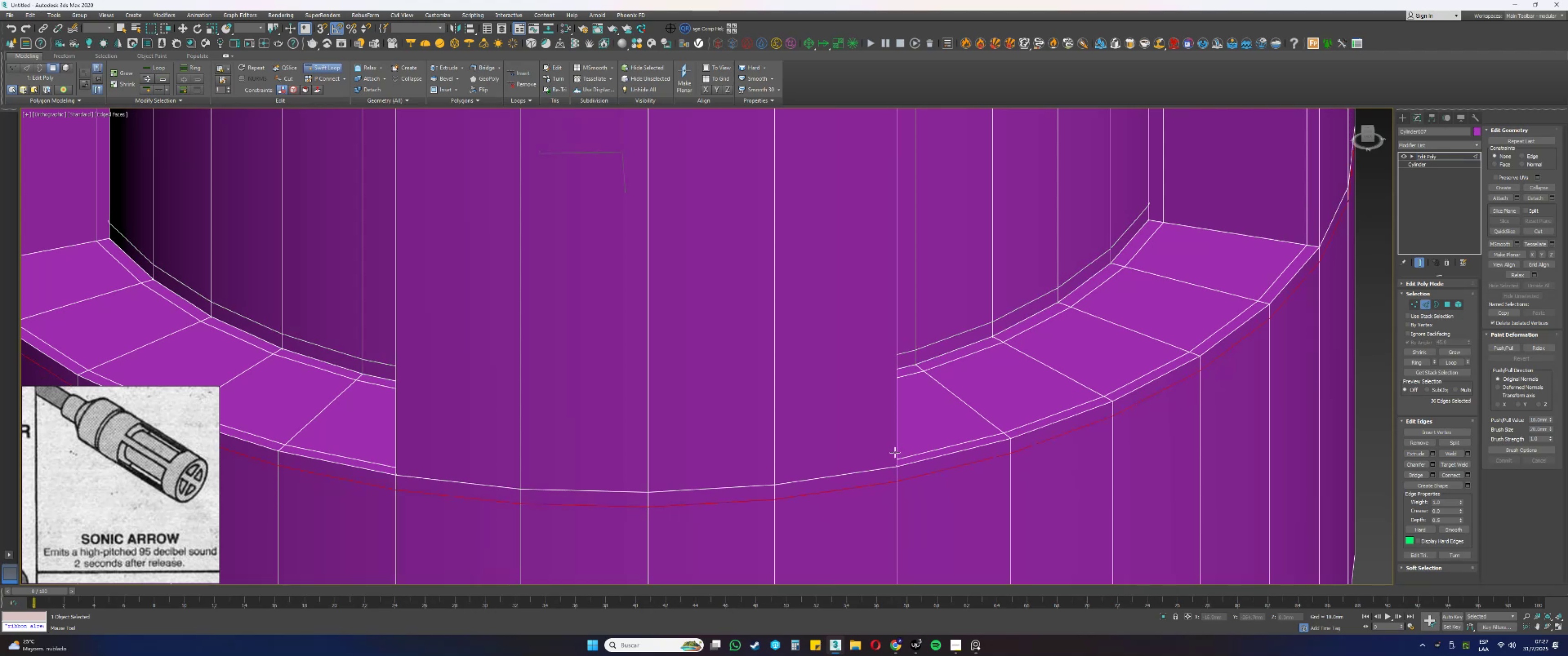 
scroll: coordinate [885, 441], scroll_direction: down, amount: 3.0
 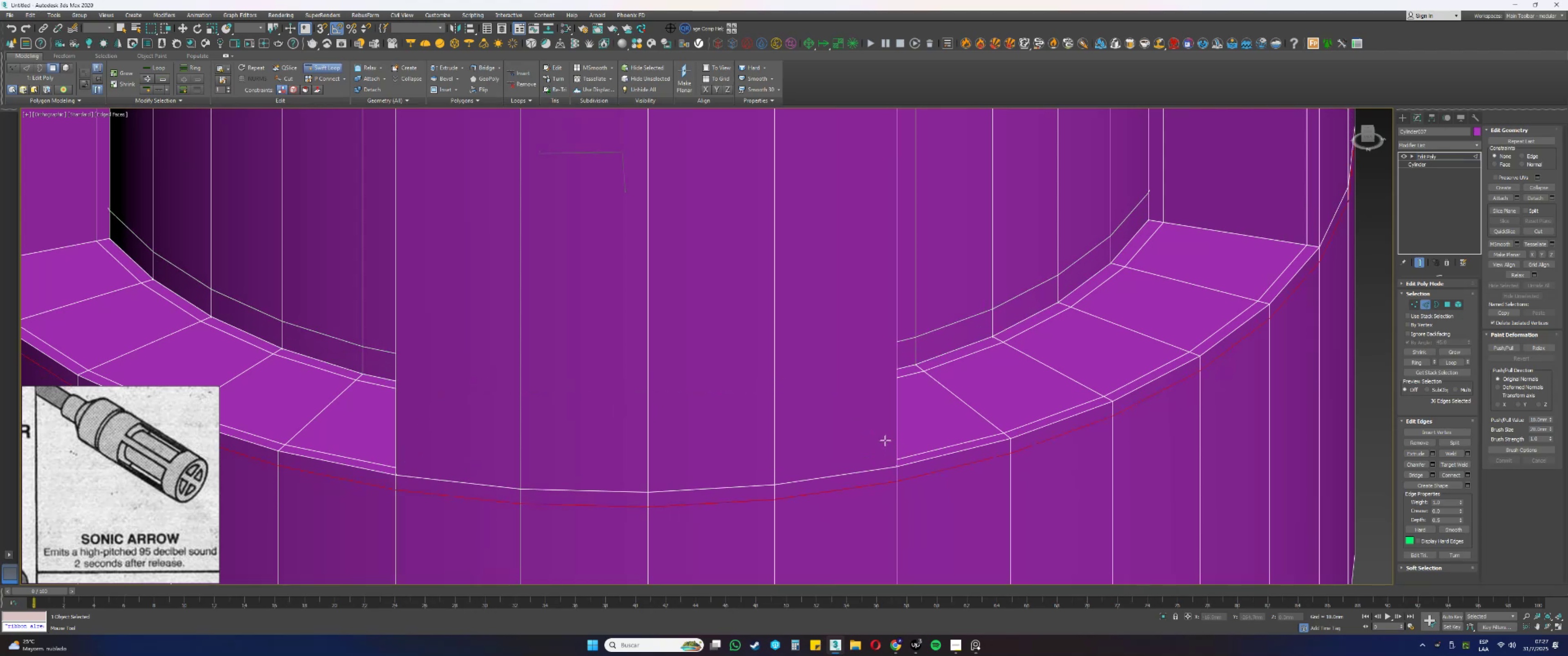 
key(Alt+AltLeft)
 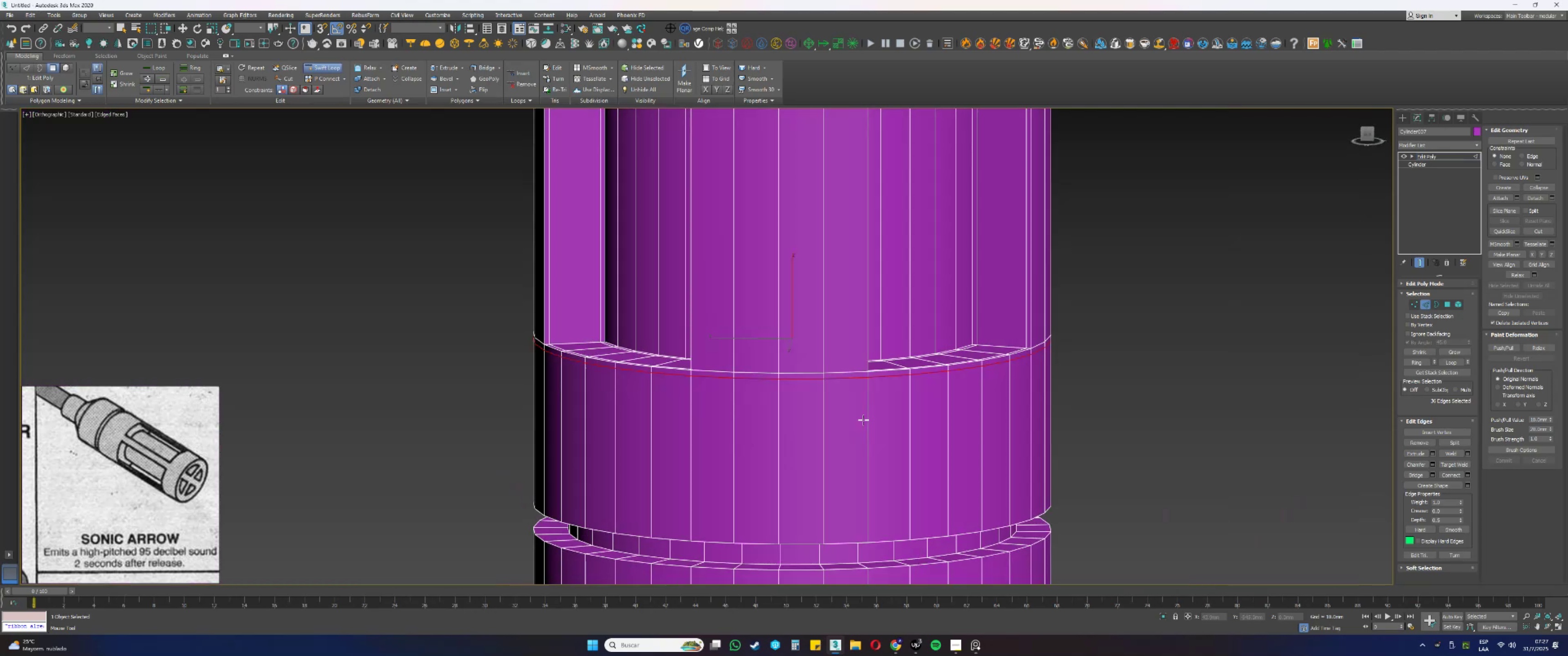 
scroll: coordinate [826, 362], scroll_direction: up, amount: 1.0
 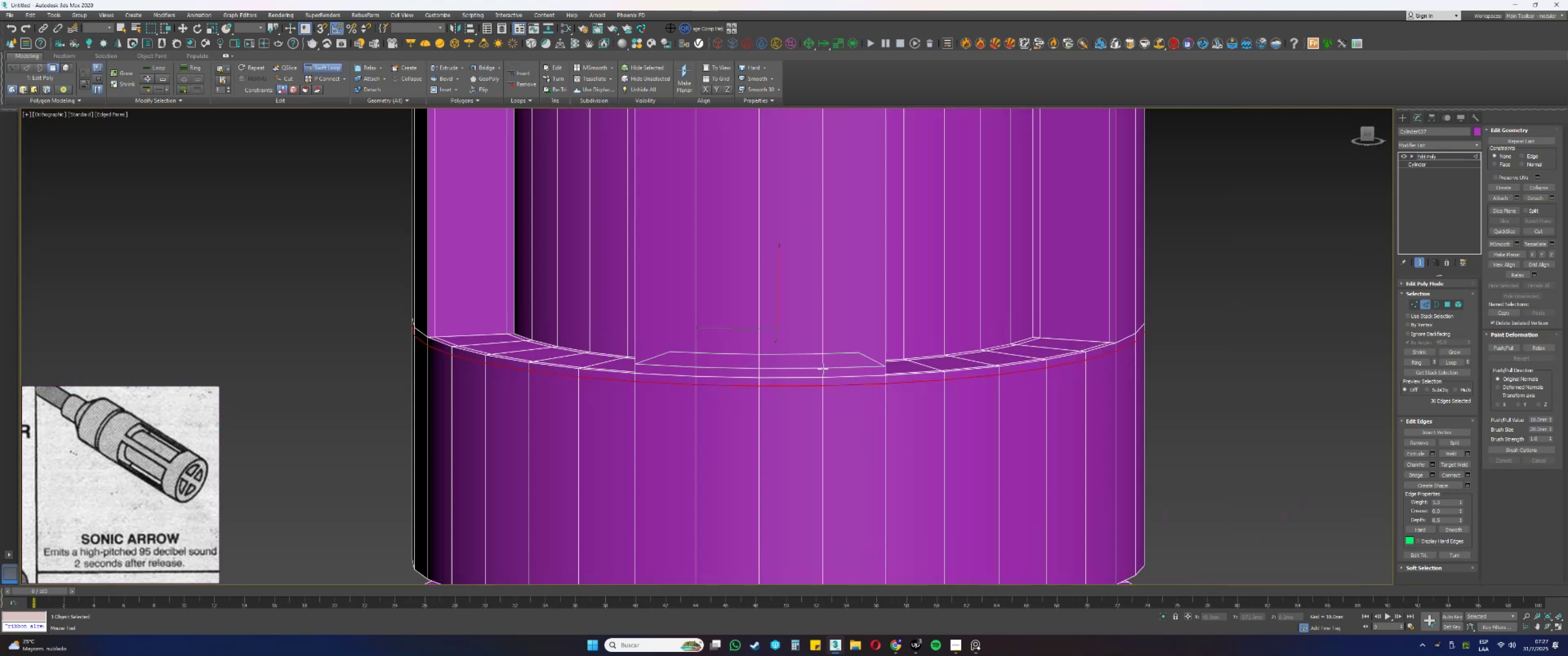 
left_click([823, 369])
 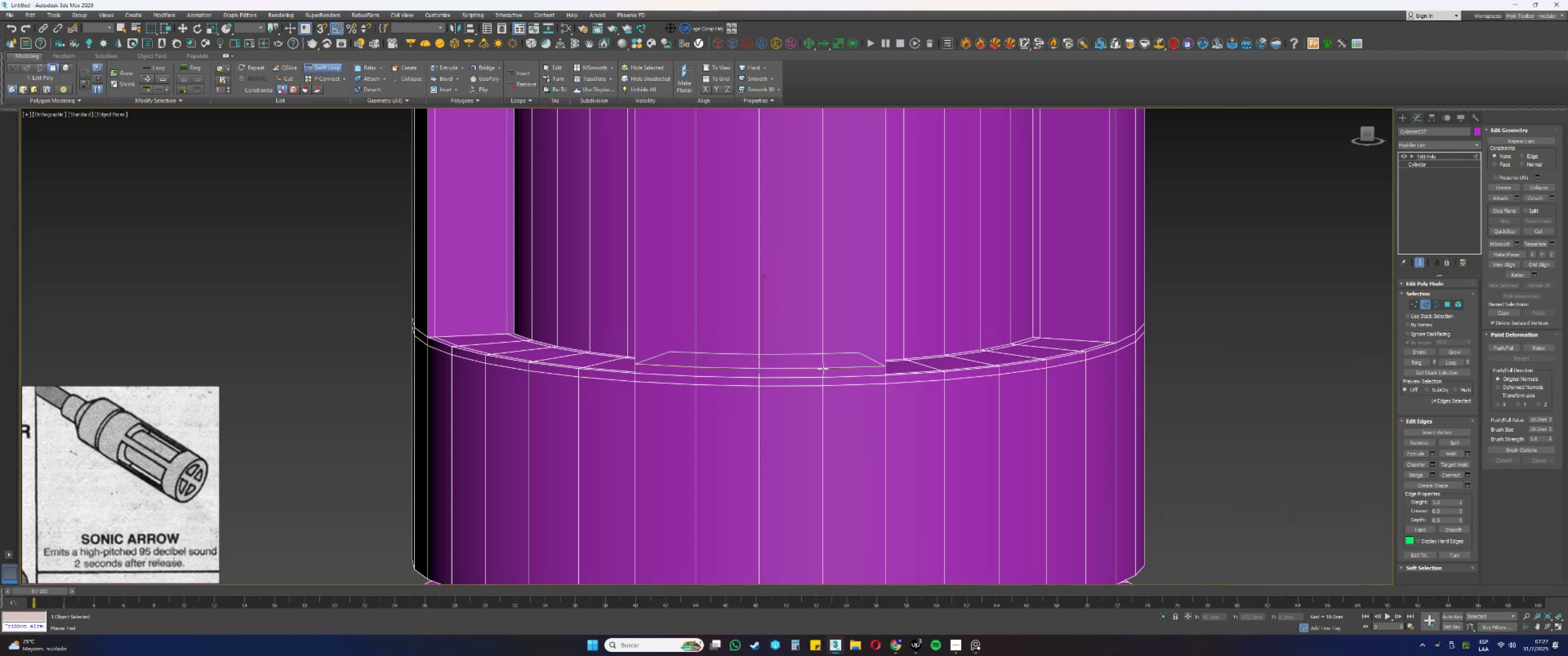 
hold_key(key=AltLeft, duration=0.35)
 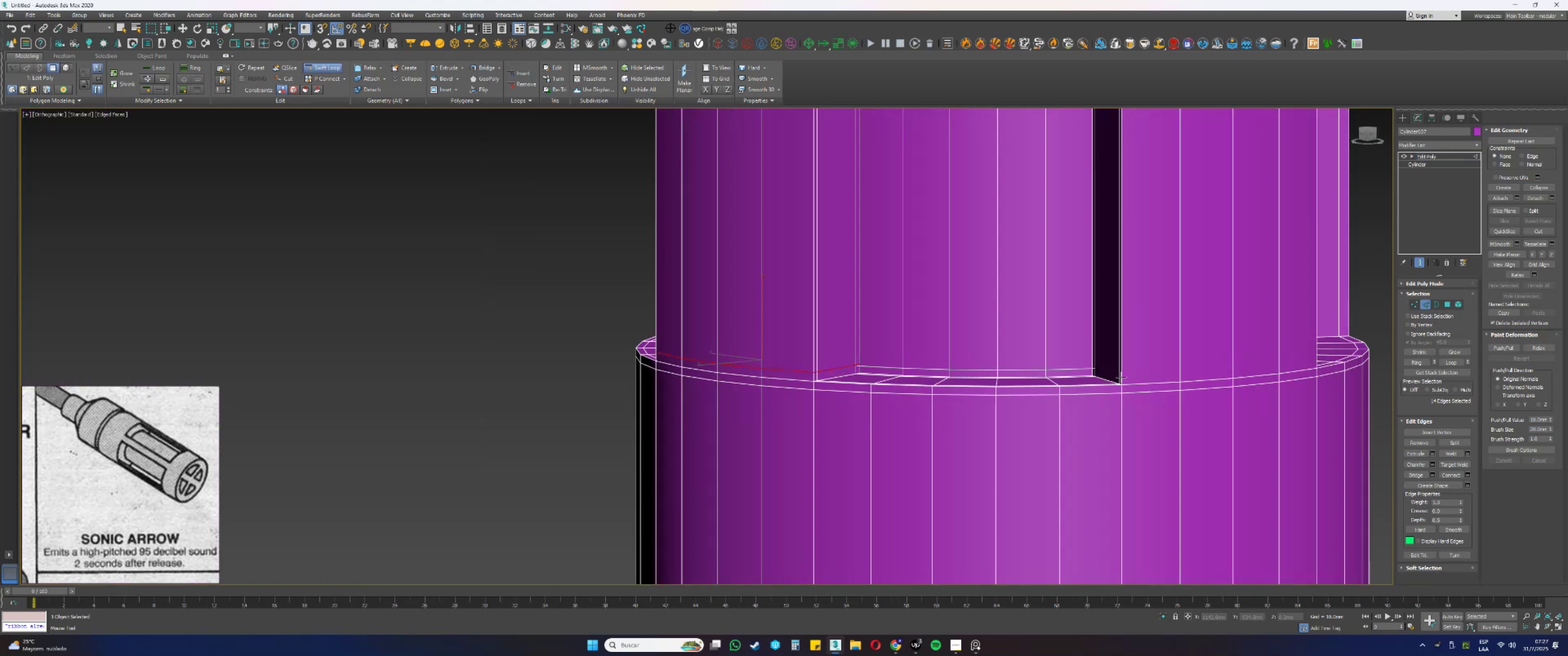 
left_click([1121, 375])
 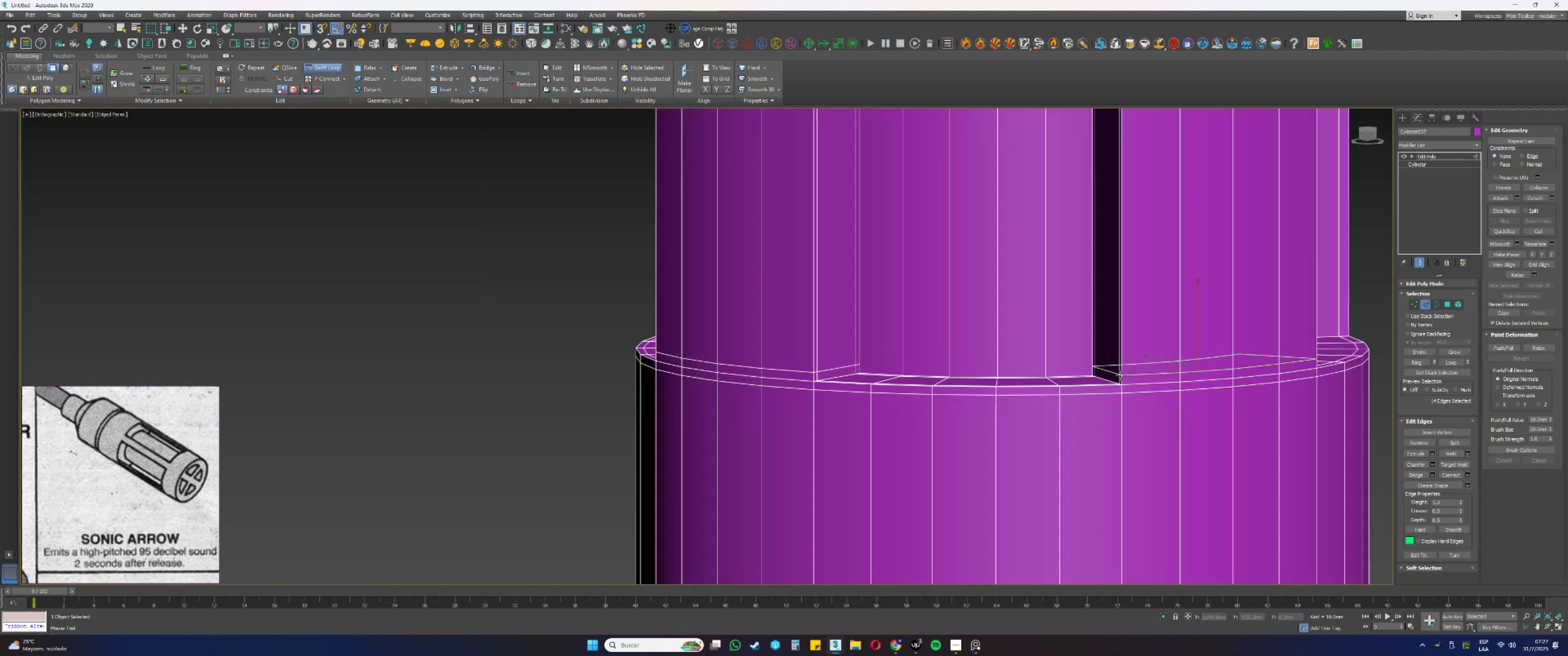 
hold_key(key=AltLeft, duration=0.5)
 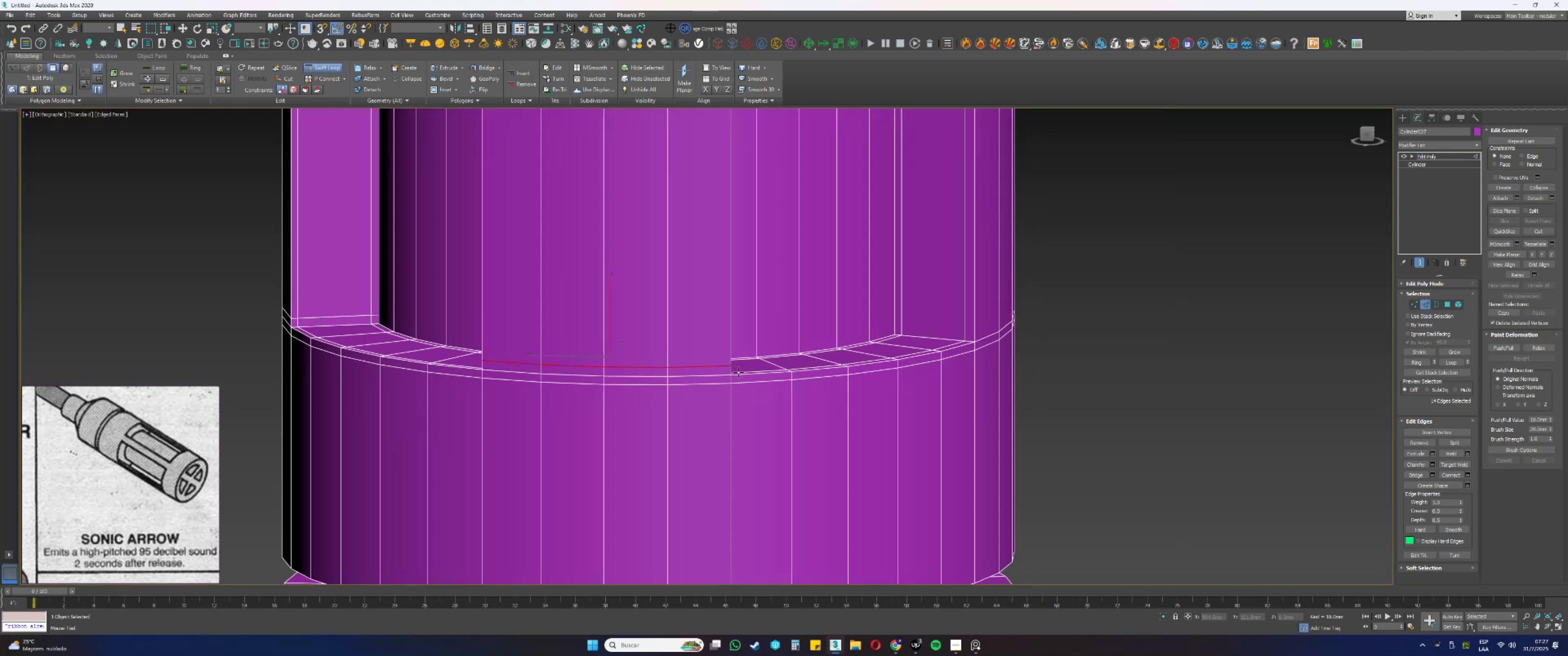 
scroll: coordinate [961, 329], scroll_direction: up, amount: 1.0
 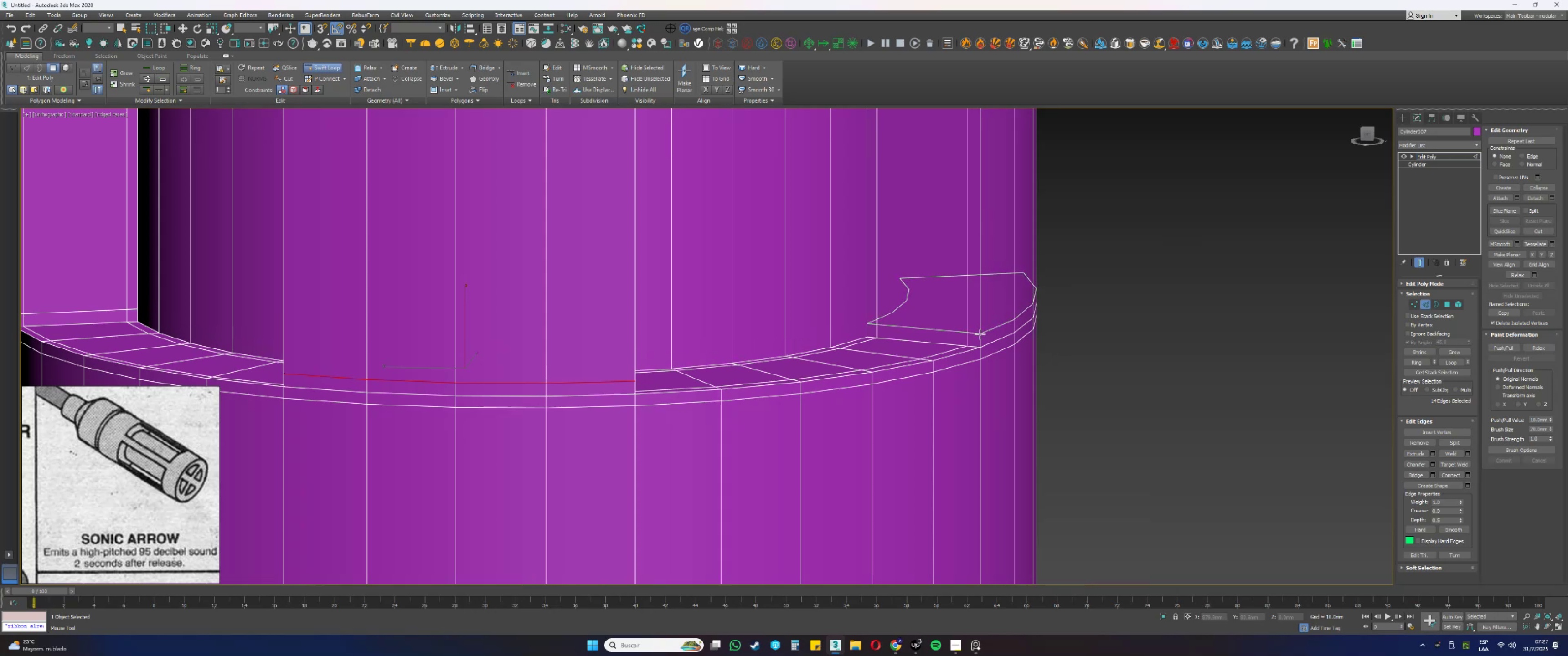 
left_click([980, 336])
 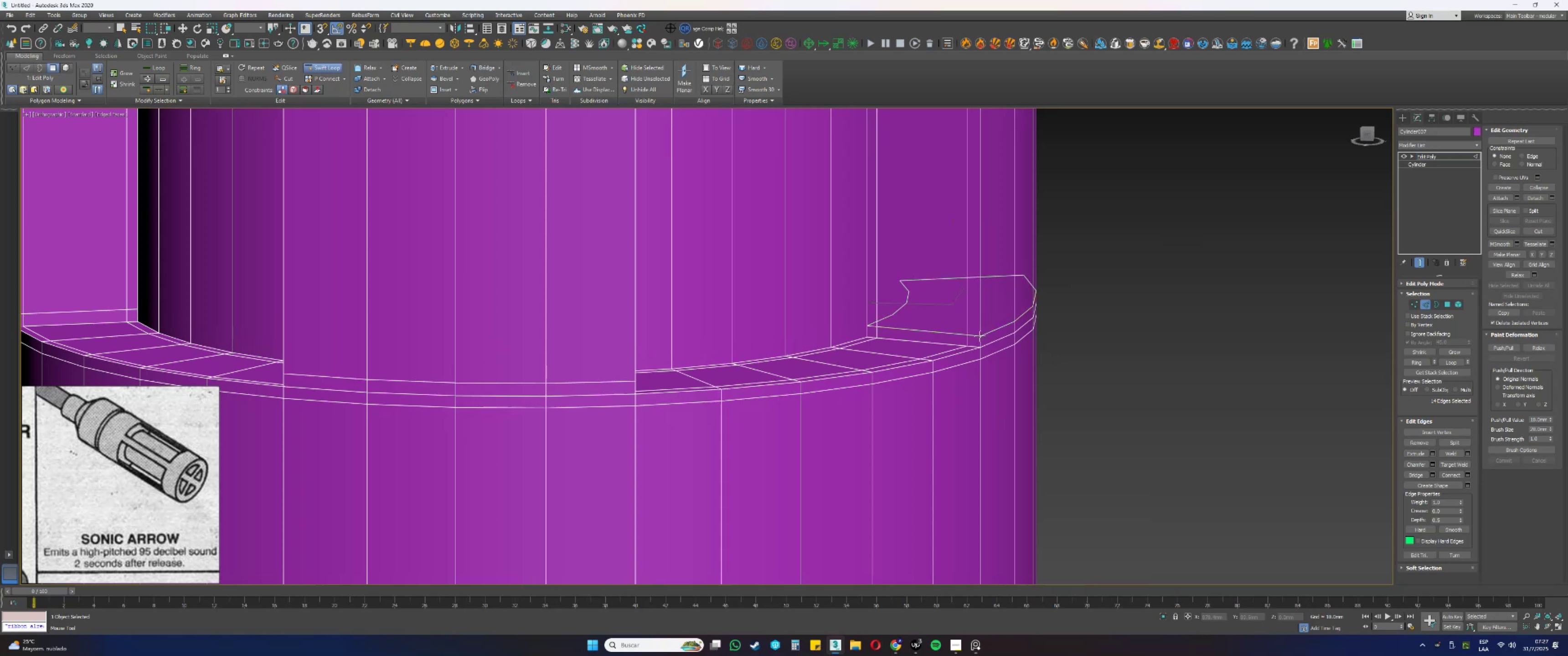 
scroll: coordinate [980, 336], scroll_direction: down, amount: 2.0
 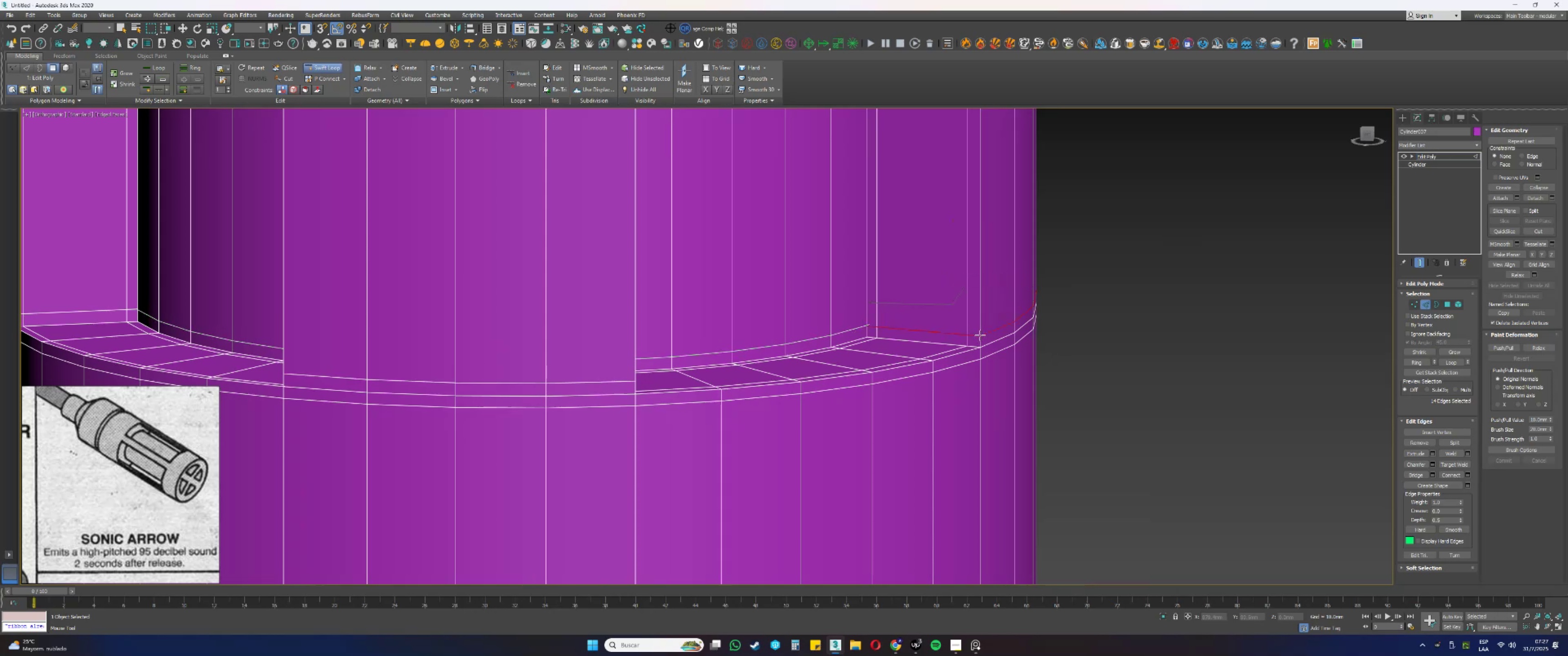 
hold_key(key=AltLeft, duration=0.51)
 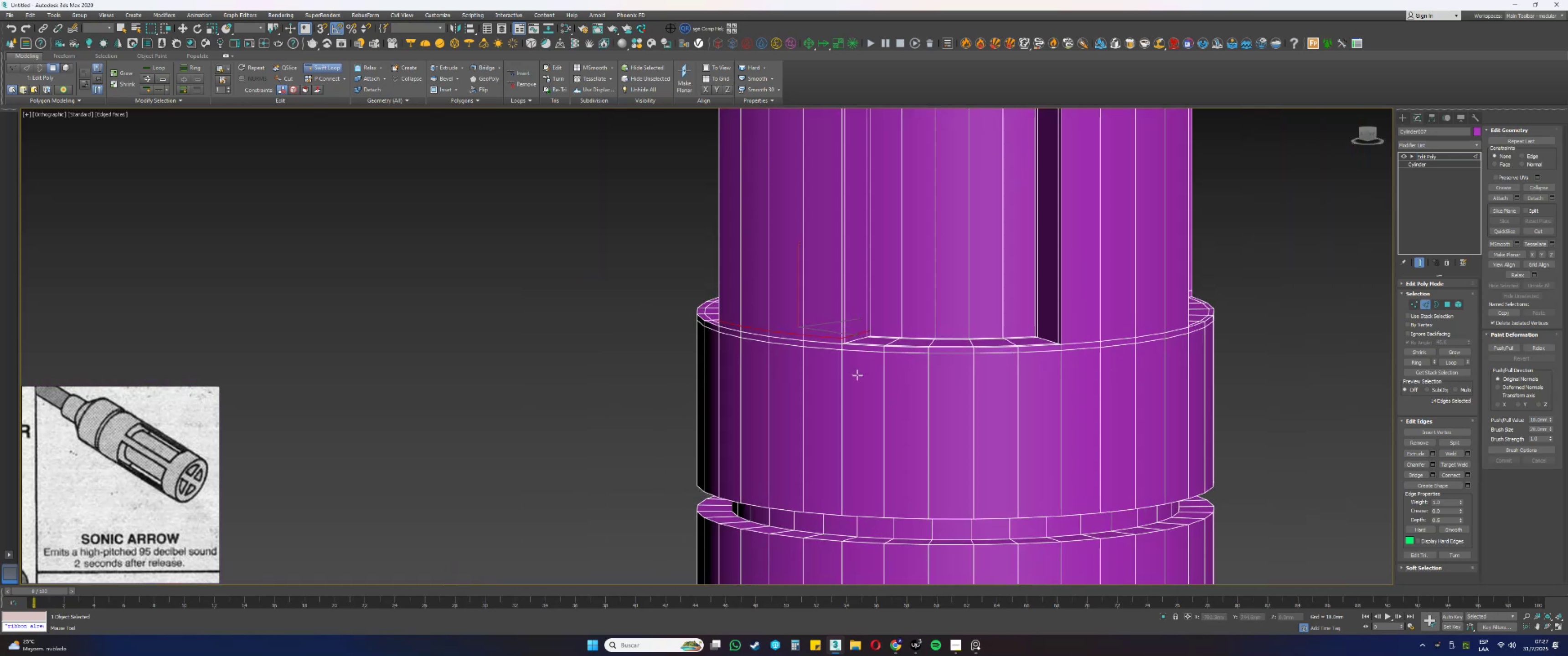 
scroll: coordinate [1047, 334], scroll_direction: up, amount: 2.0
 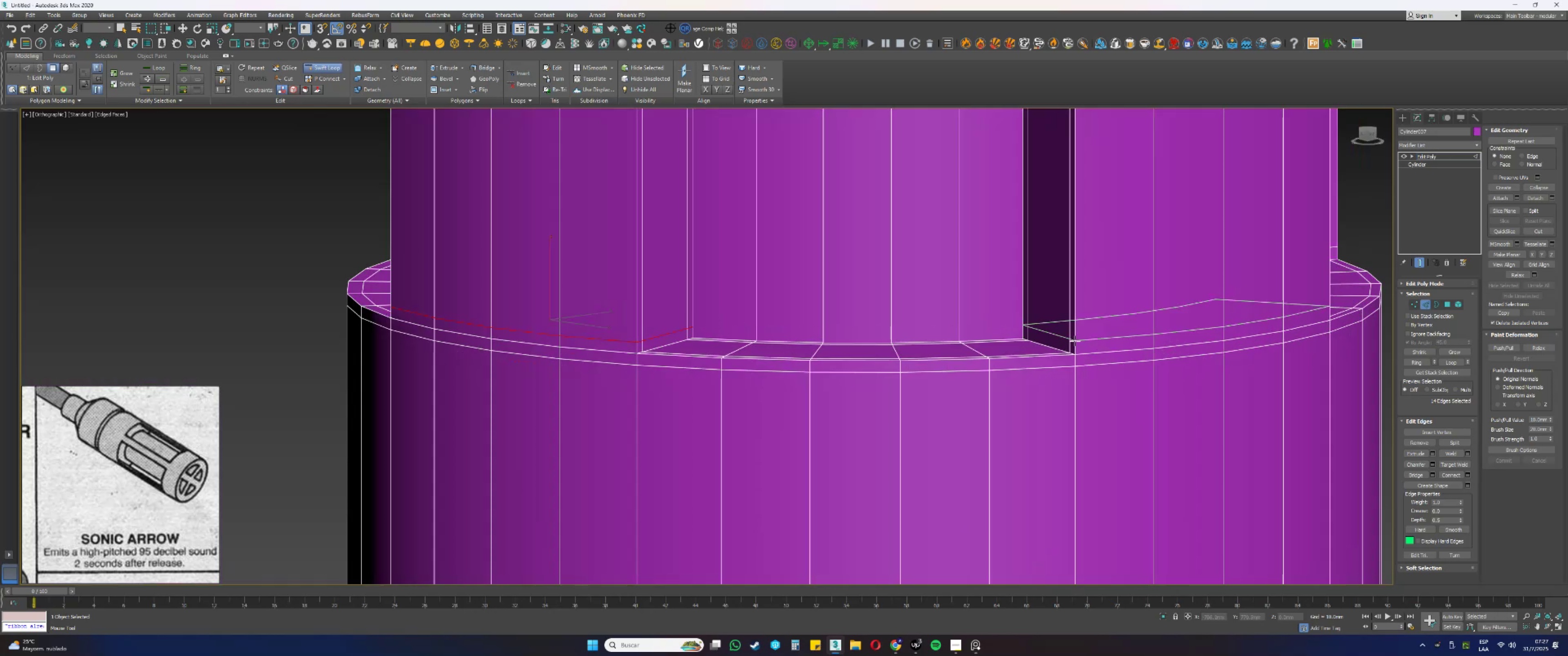 
scroll: coordinate [1070, 339], scroll_direction: down, amount: 2.0
 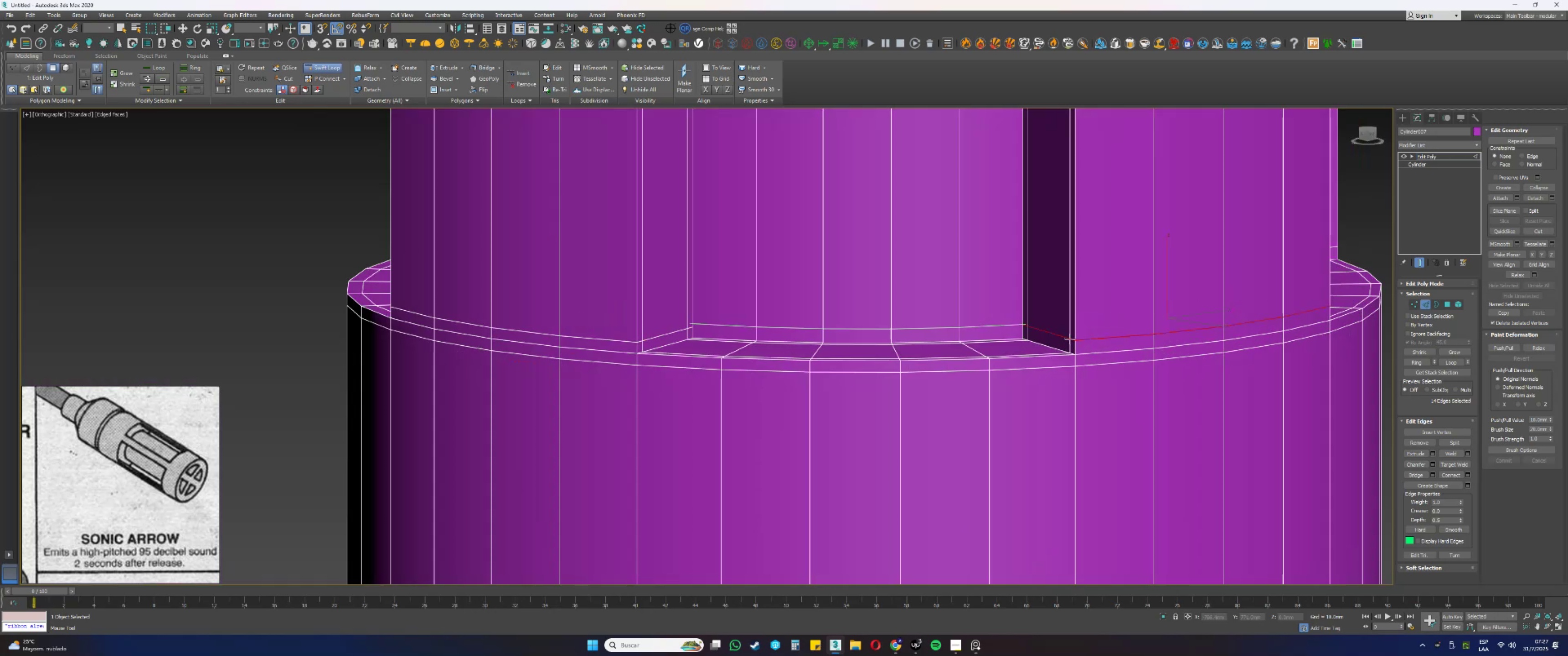 
hold_key(key=AltLeft, duration=0.41)
 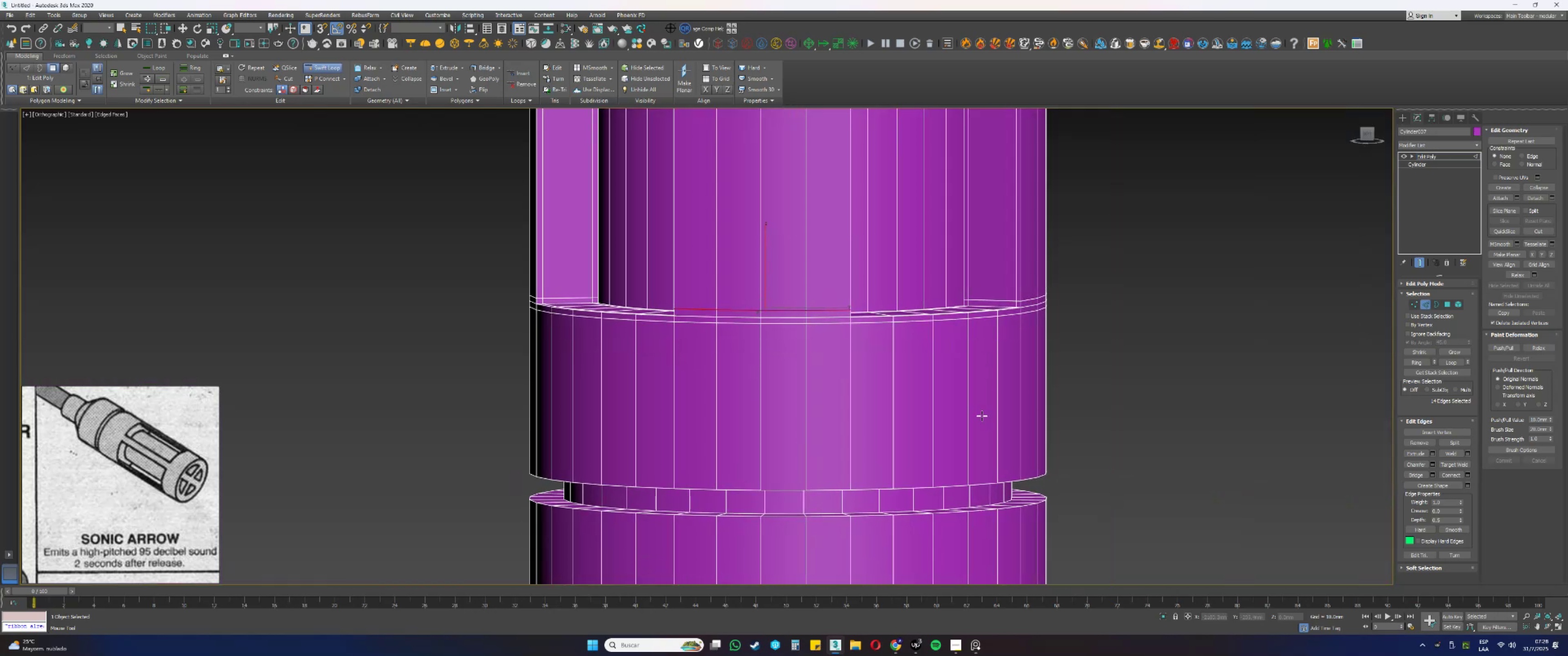 
hold_key(key=AltLeft, duration=0.46)
 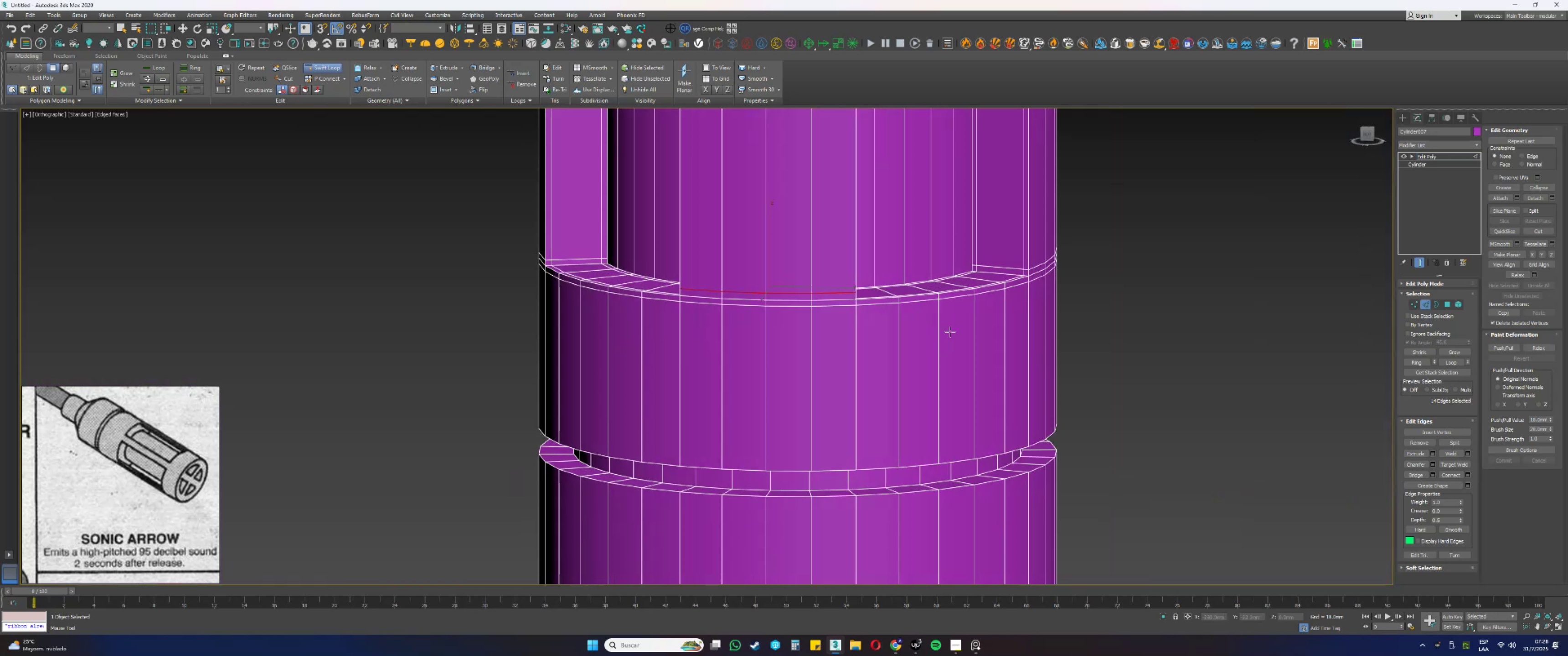 
hold_key(key=AltLeft, duration=0.36)
 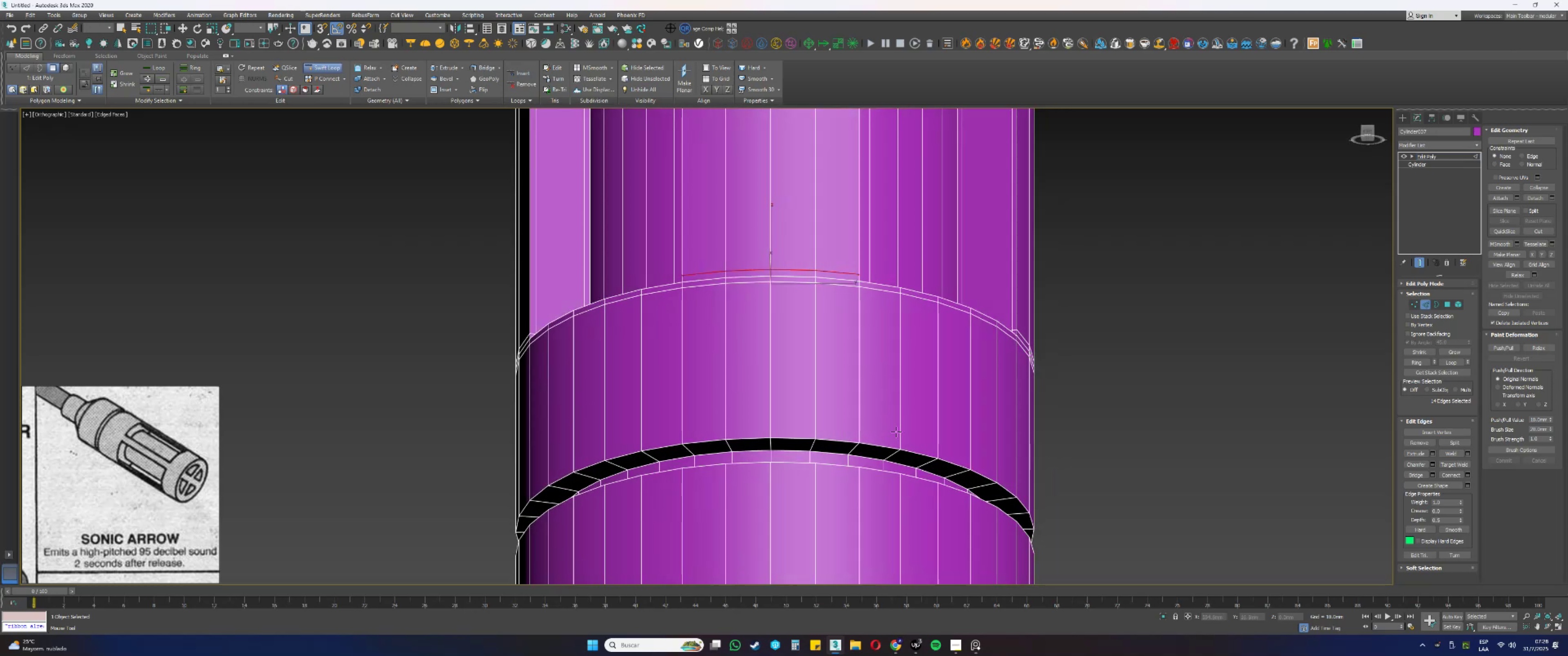 
scroll: coordinate [867, 441], scroll_direction: up, amount: 3.0
 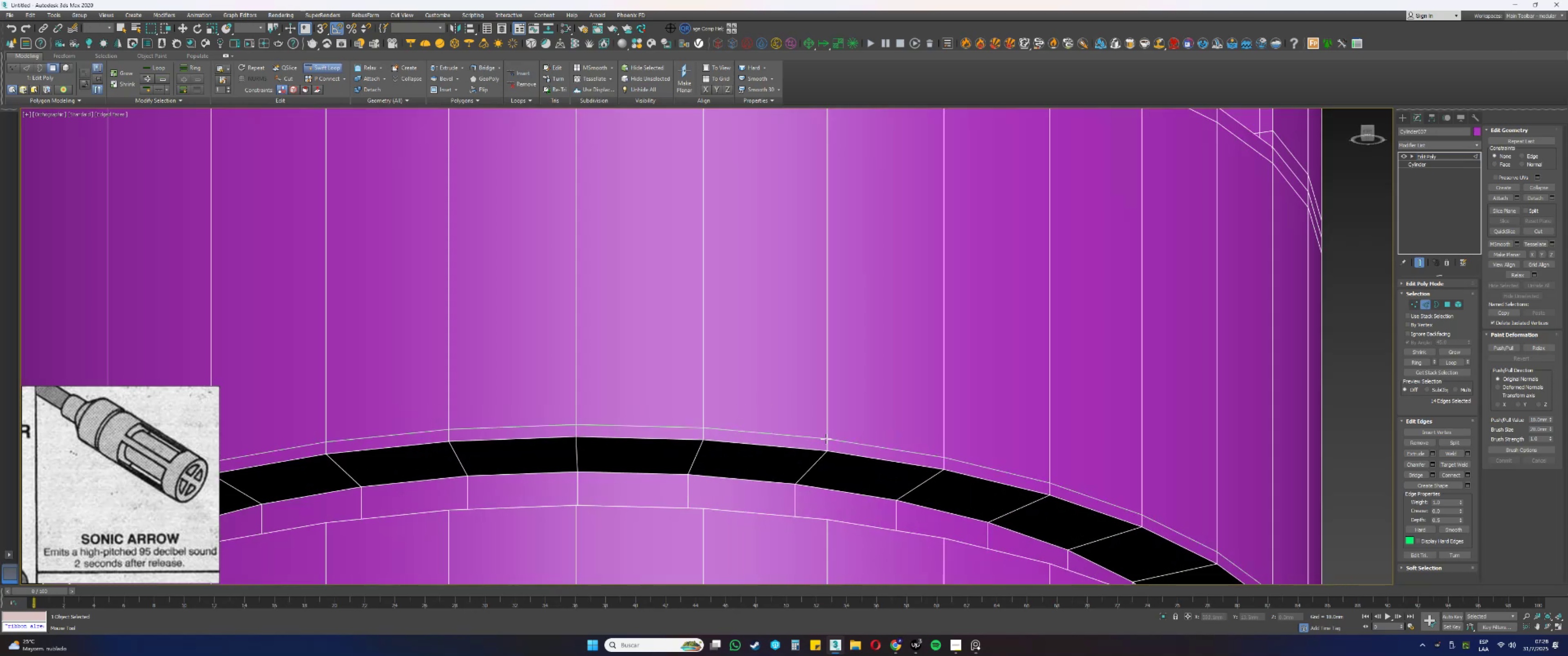 
left_click([827, 439])
 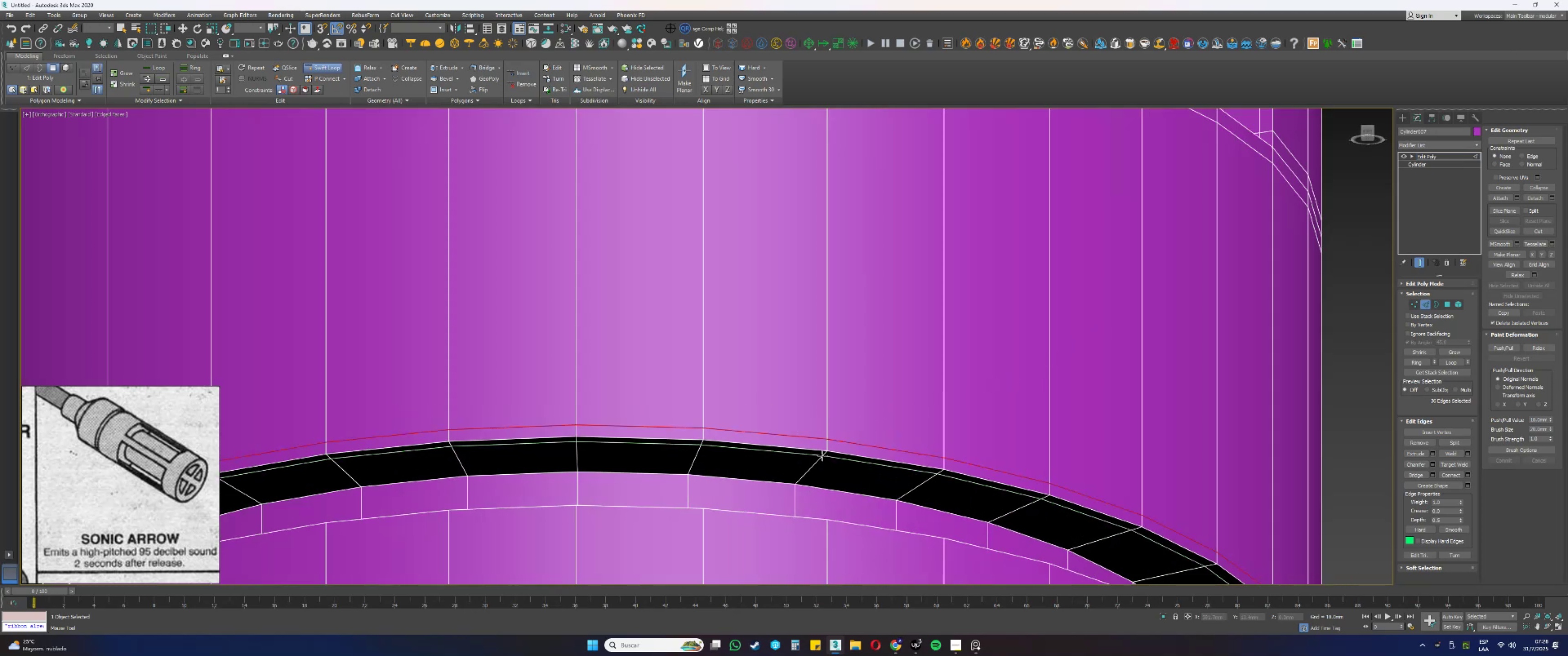 
left_click([822, 456])
 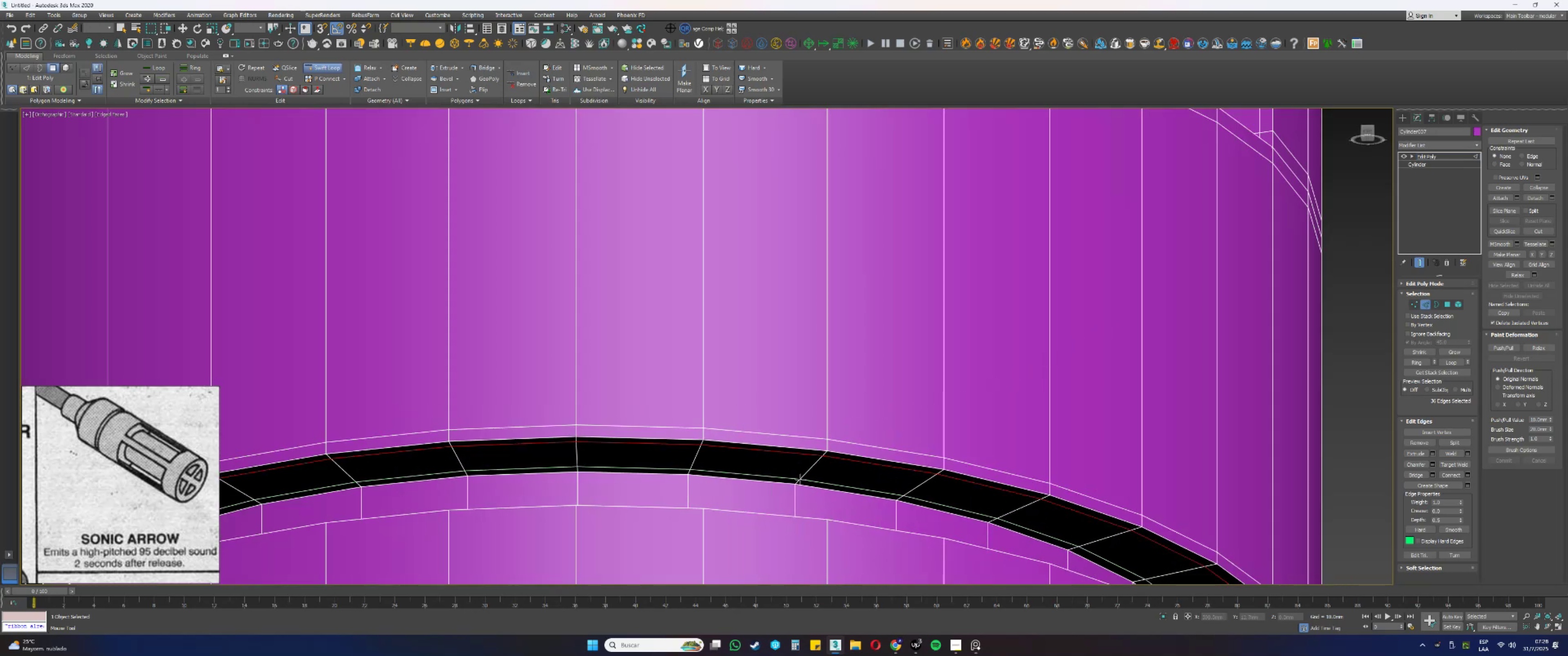 
left_click([801, 479])
 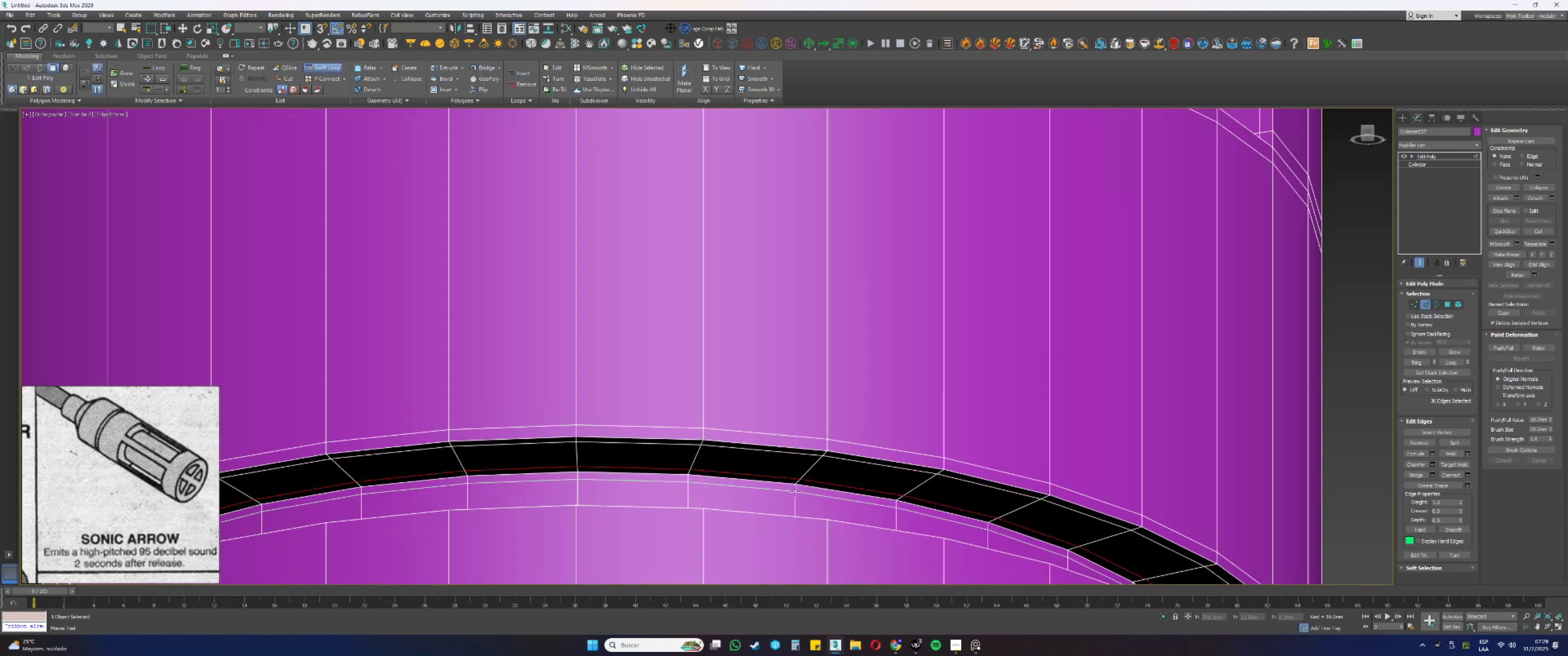 
left_click([795, 492])
 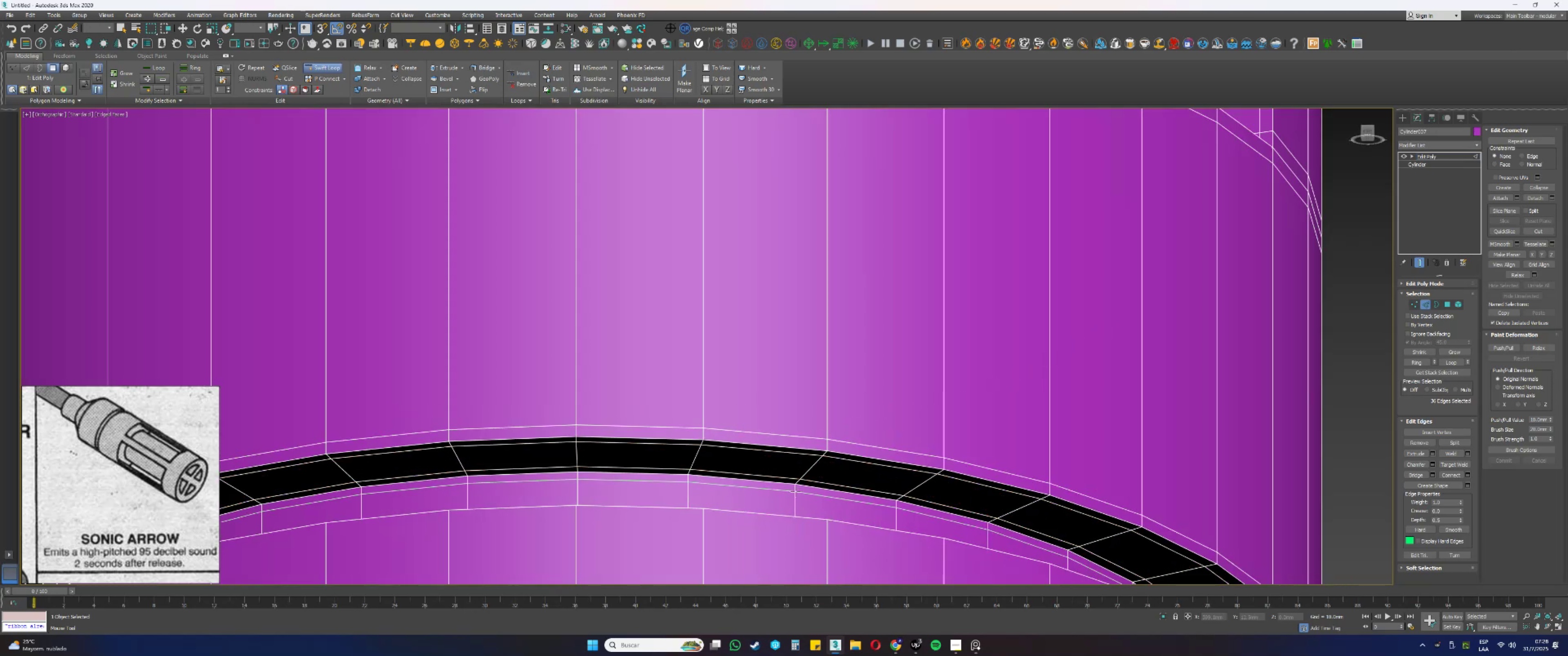 
scroll: coordinate [807, 460], scroll_direction: down, amount: 3.0
 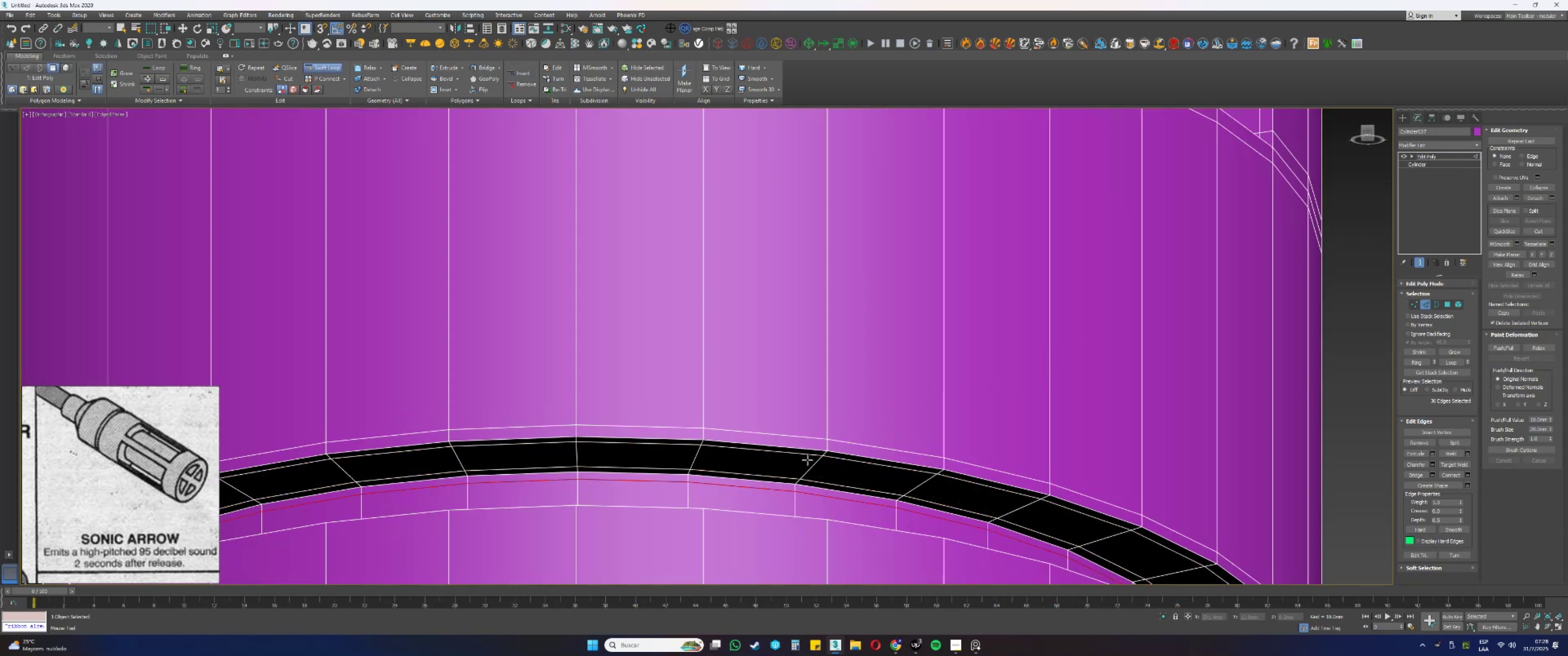 
key(Alt+AltLeft)
 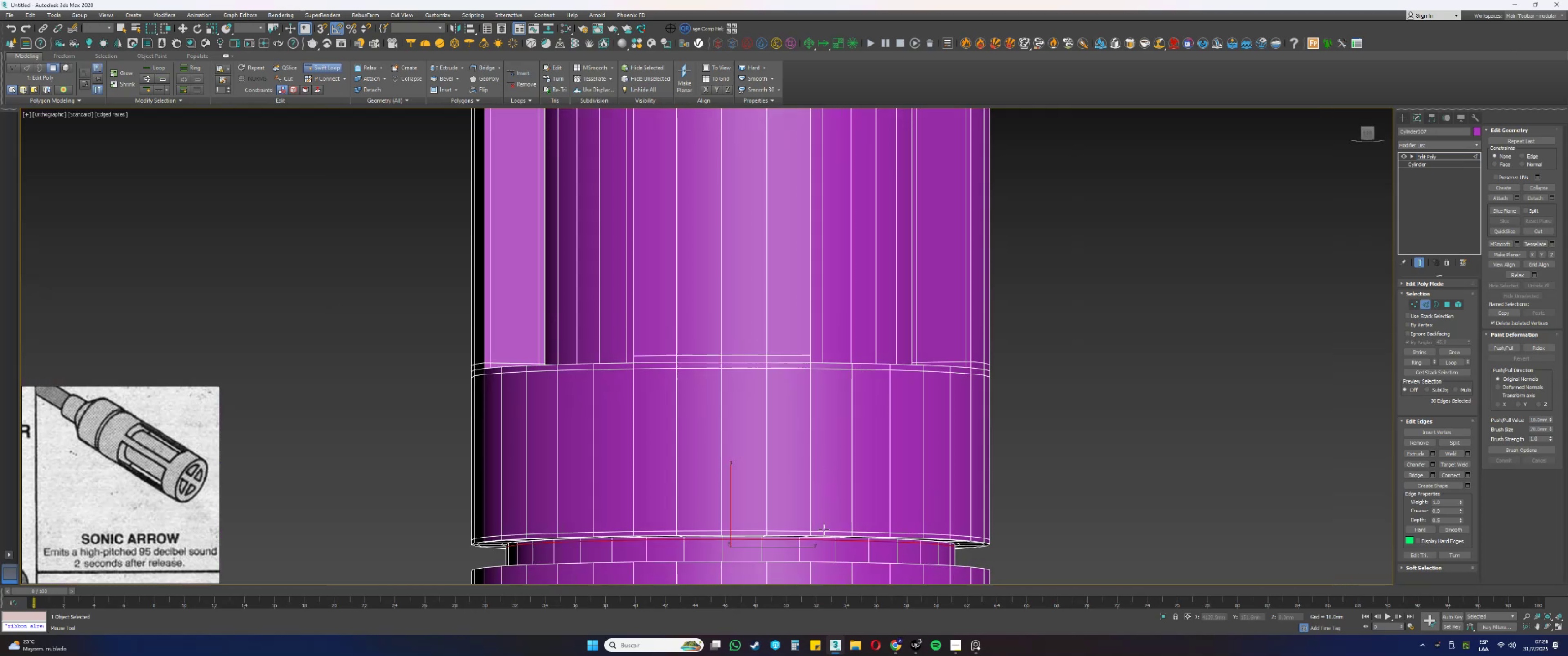 
hold_key(key=AltLeft, duration=0.42)
scroll: coordinate [895, 401], scroll_direction: up, amount: 3.0
 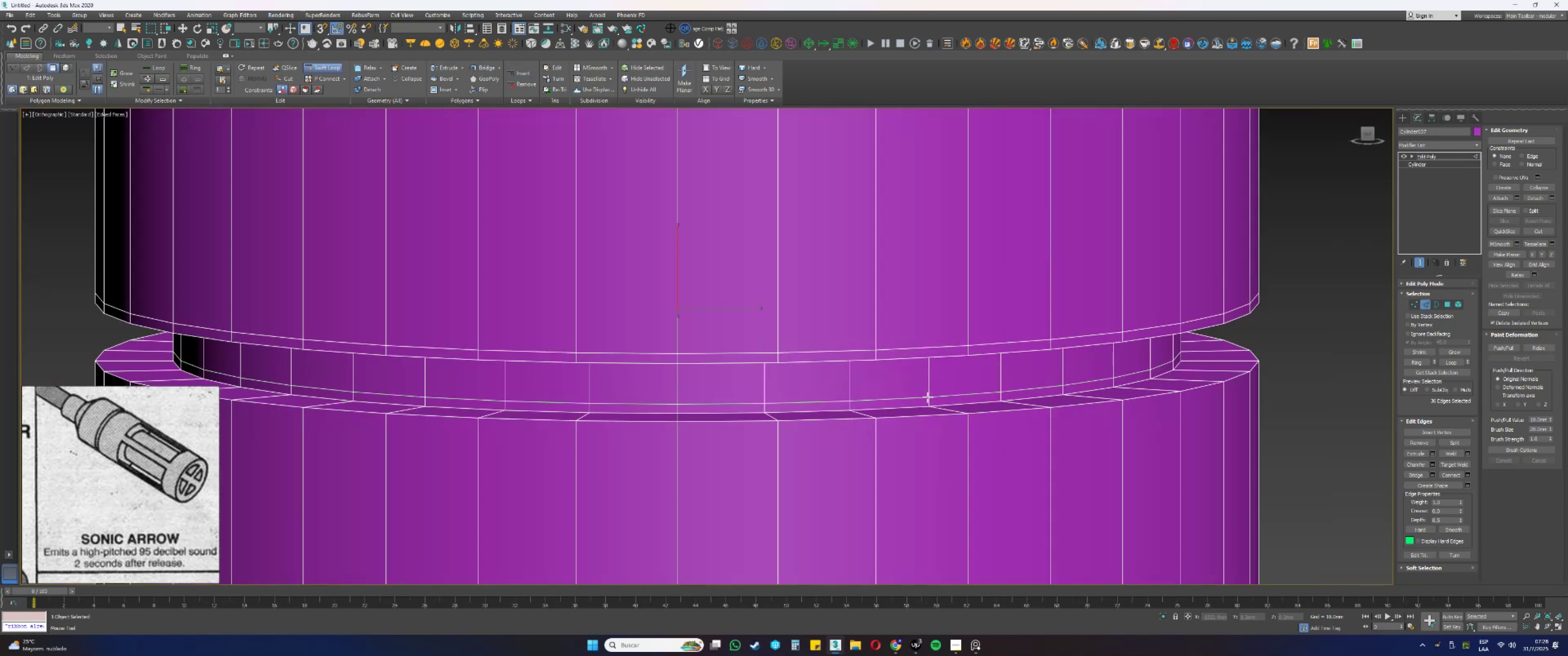 
left_click([929, 399])
 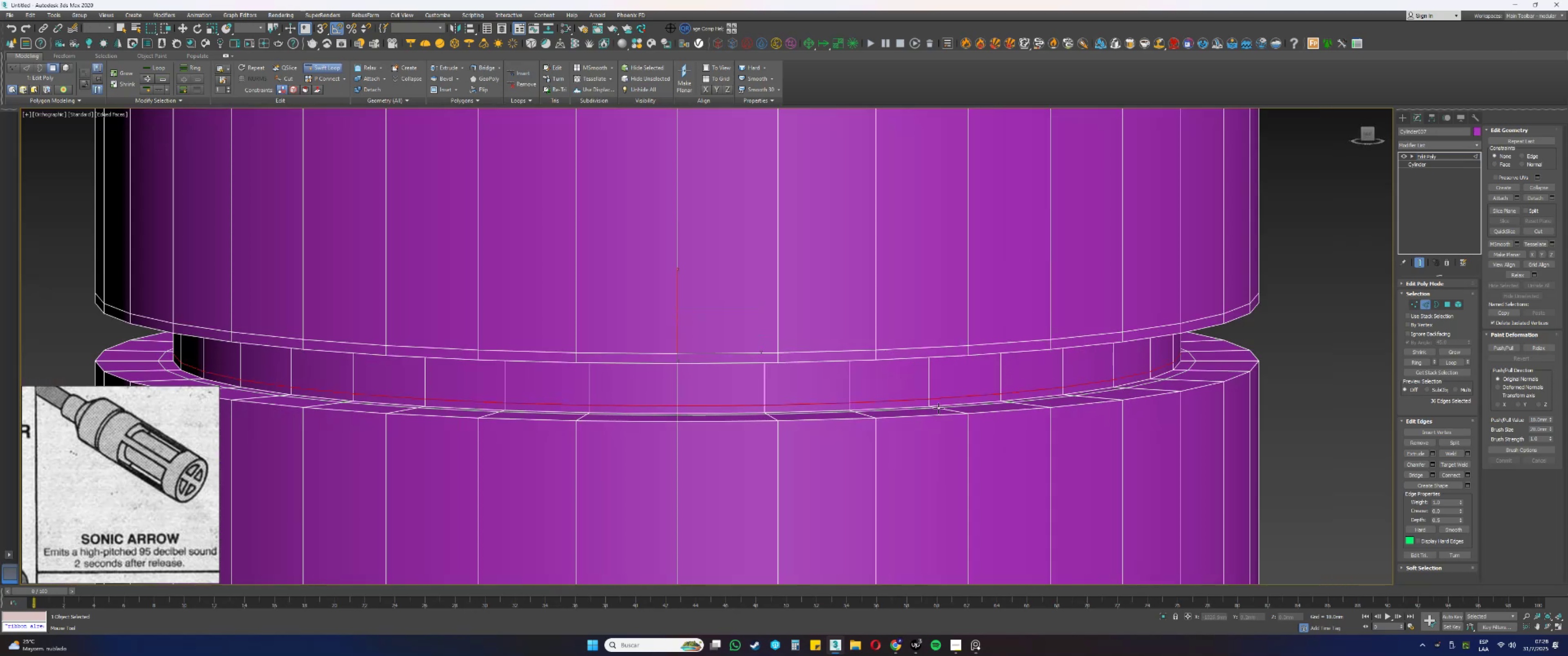 
left_click([939, 408])
 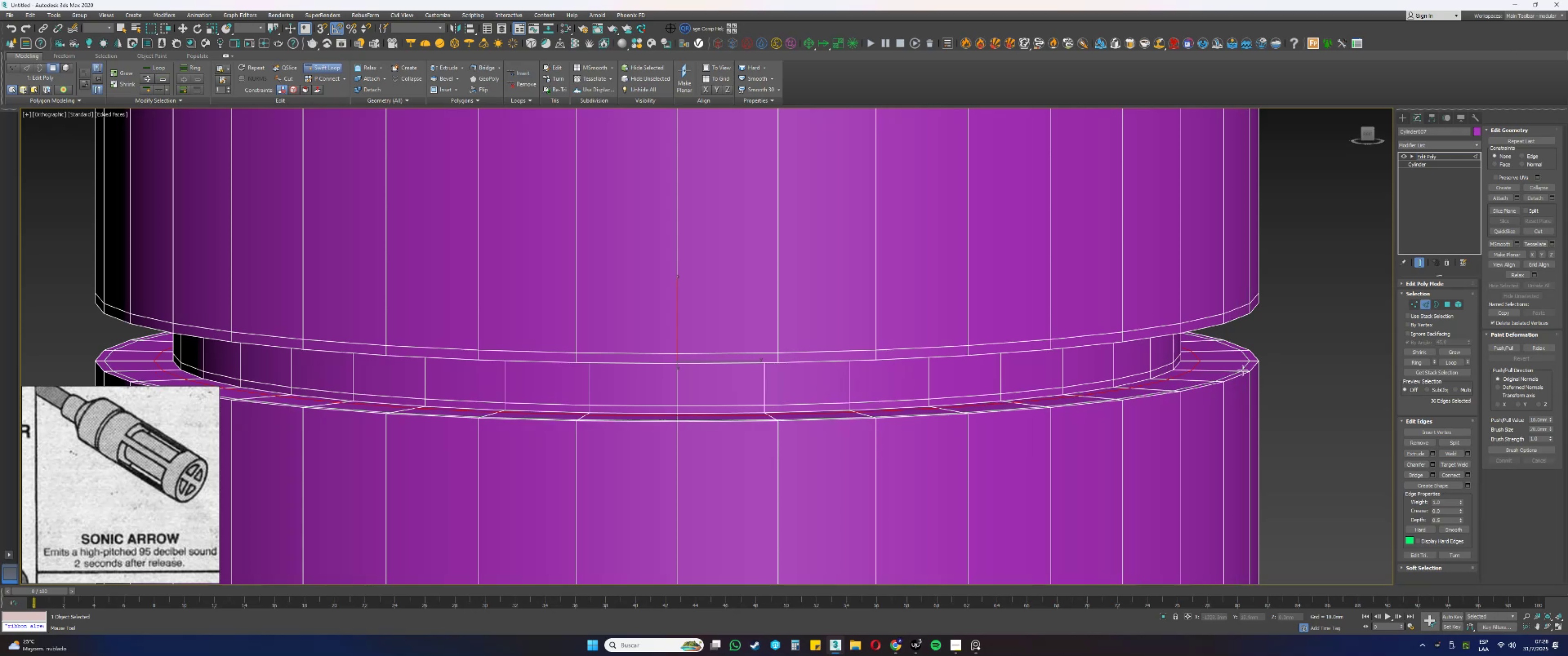 
left_click([1243, 370])
 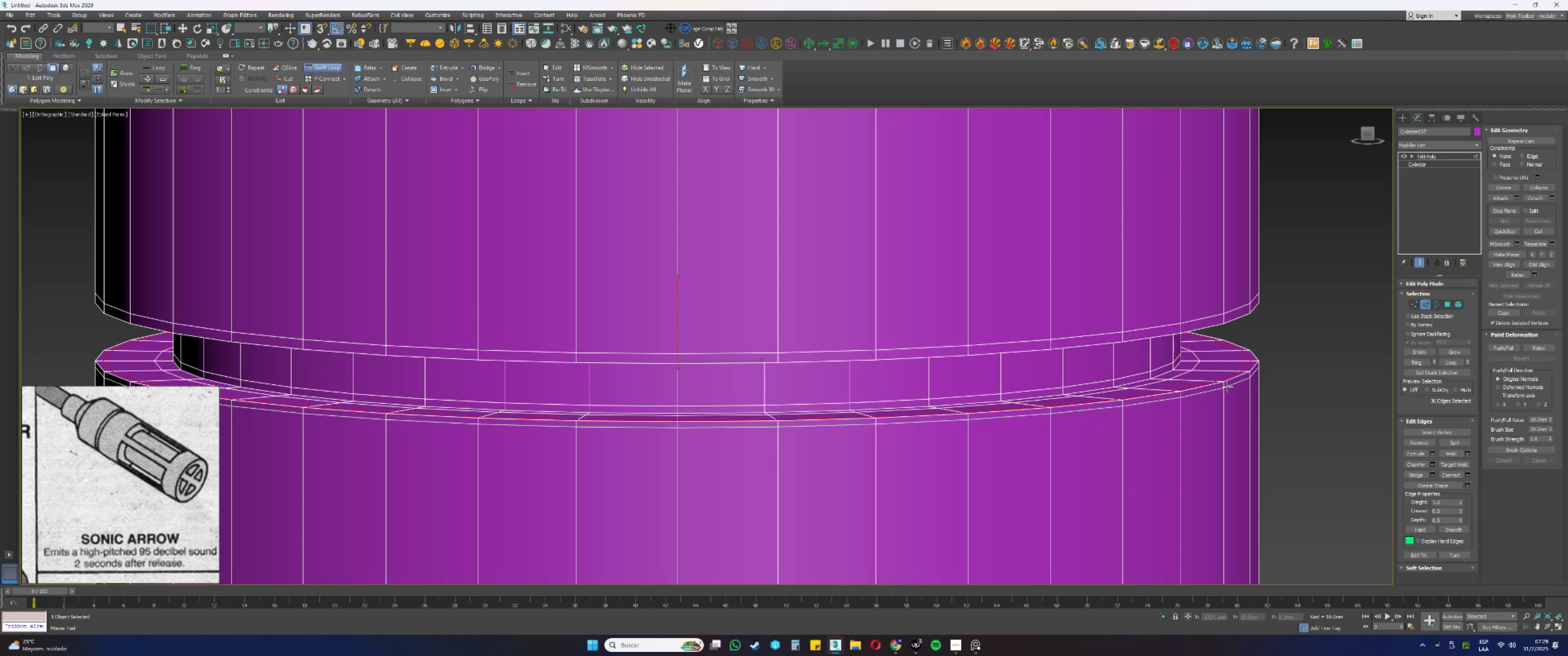 
left_click([1228, 386])
 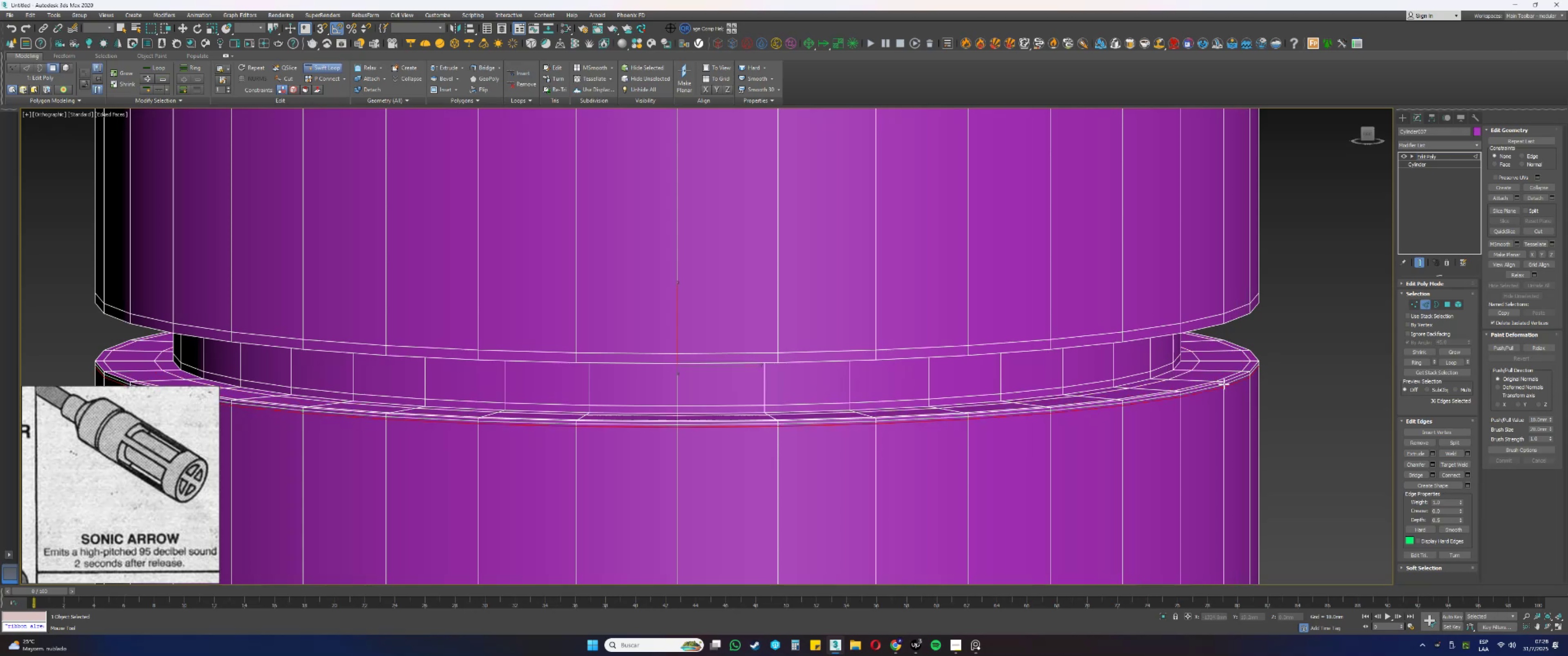 
scroll: coordinate [1070, 289], scroll_direction: down, amount: 7.0
 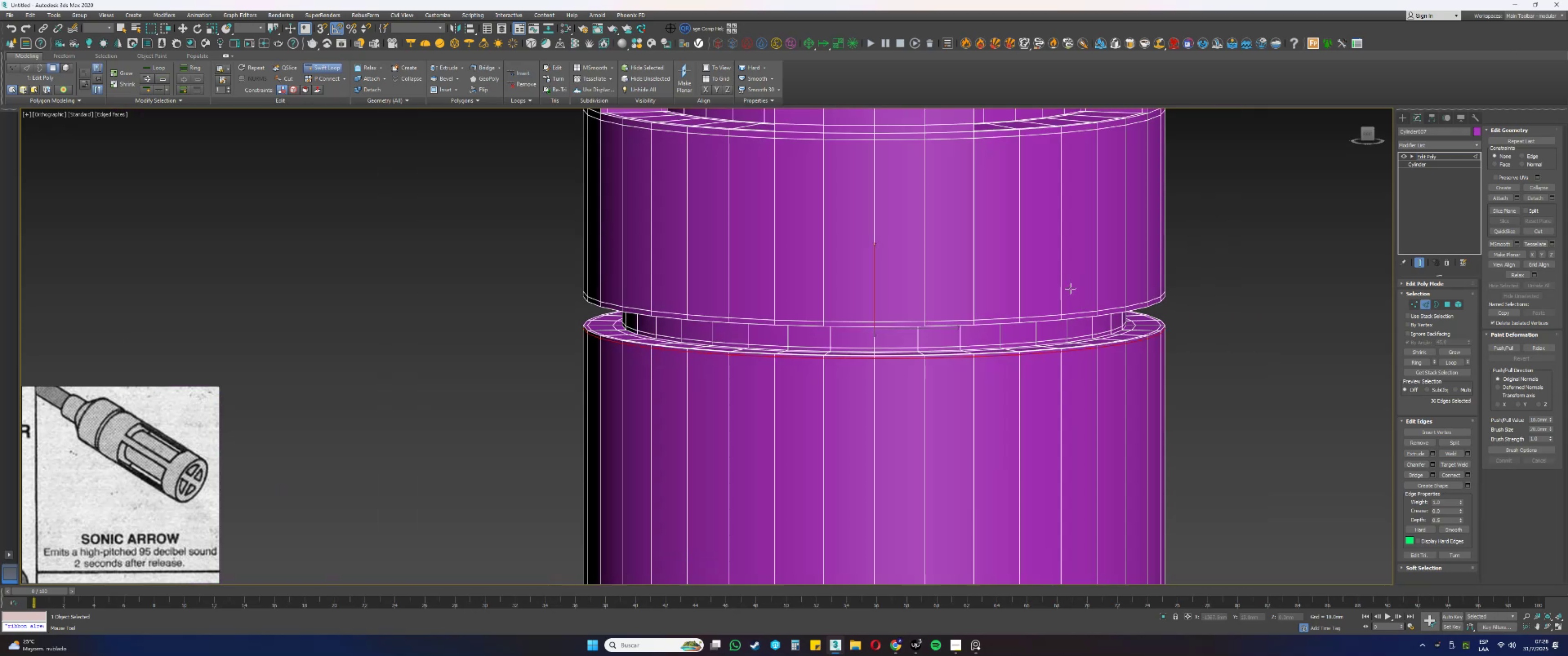 
hold_key(key=AltLeft, duration=0.32)
 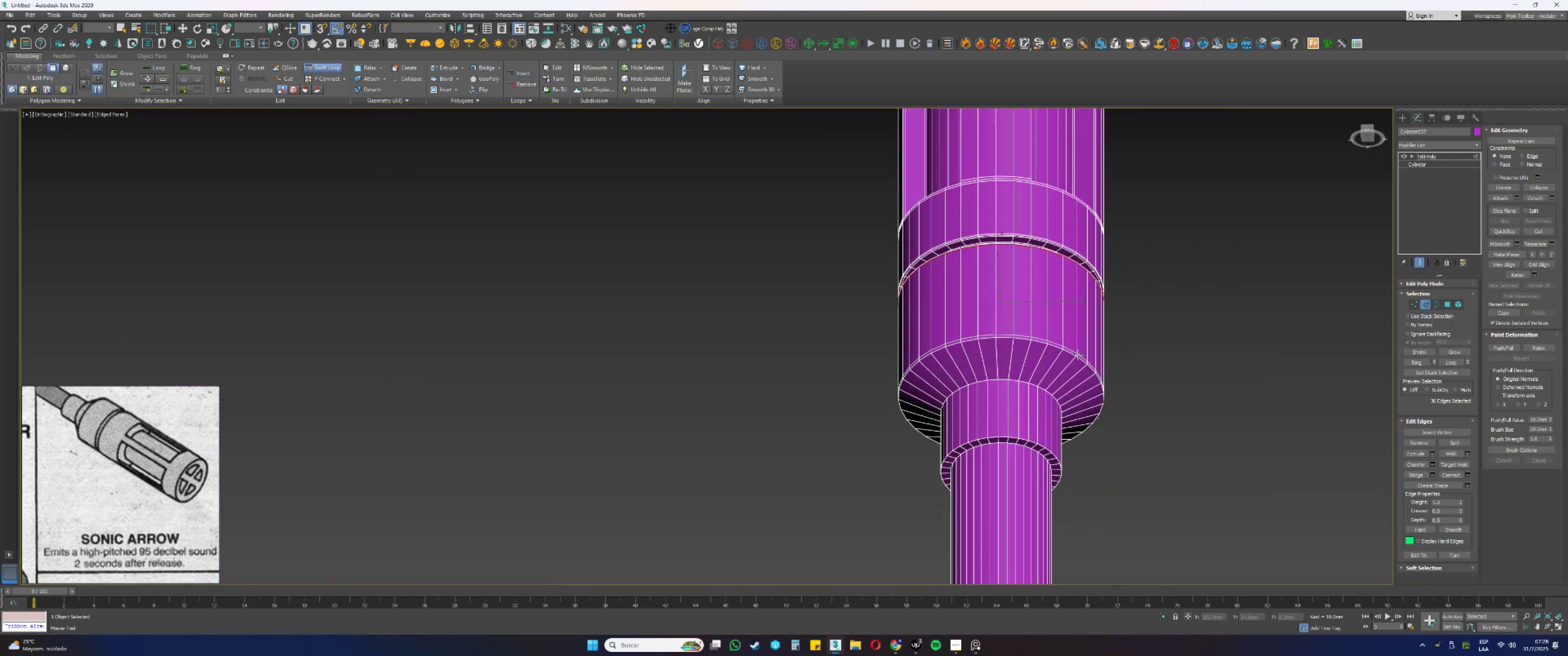 
scroll: coordinate [1062, 340], scroll_direction: up, amount: 5.0
 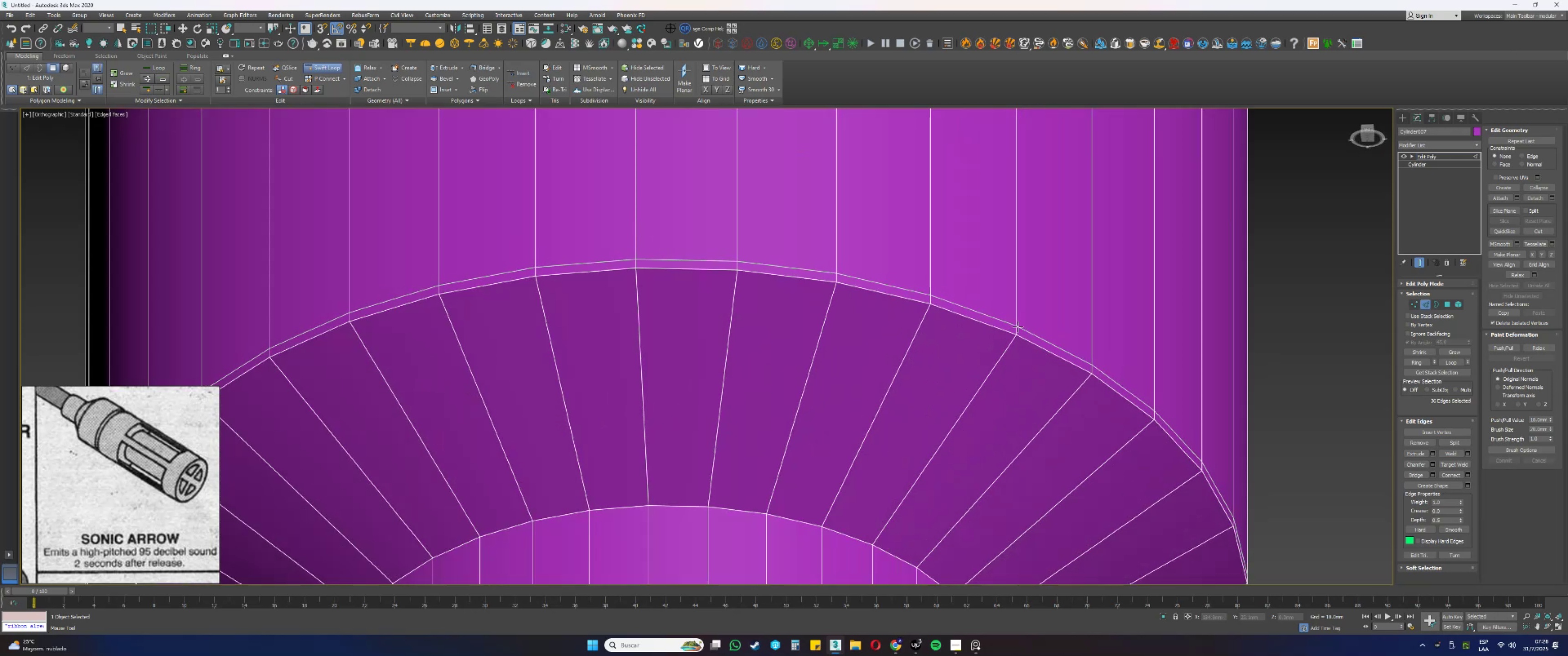 
left_click([1018, 327])
 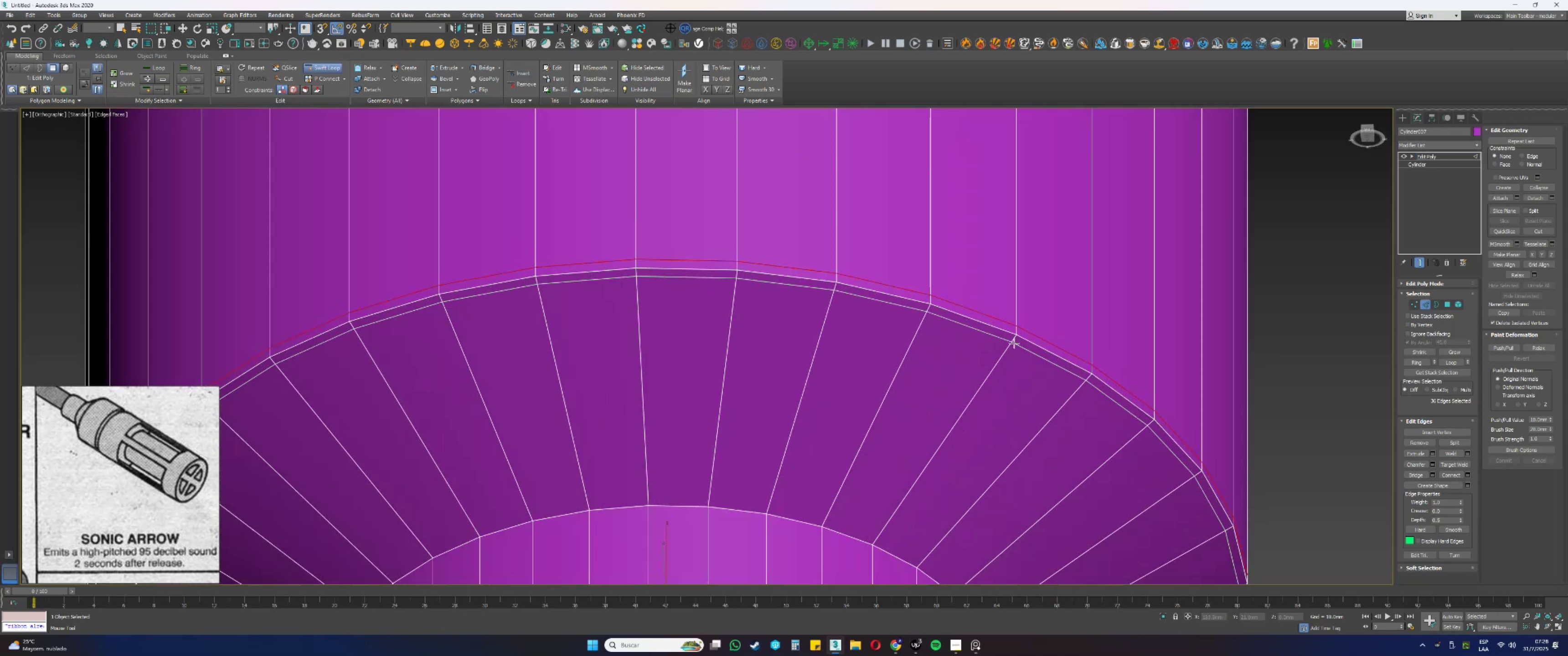 
left_click([1014, 343])
 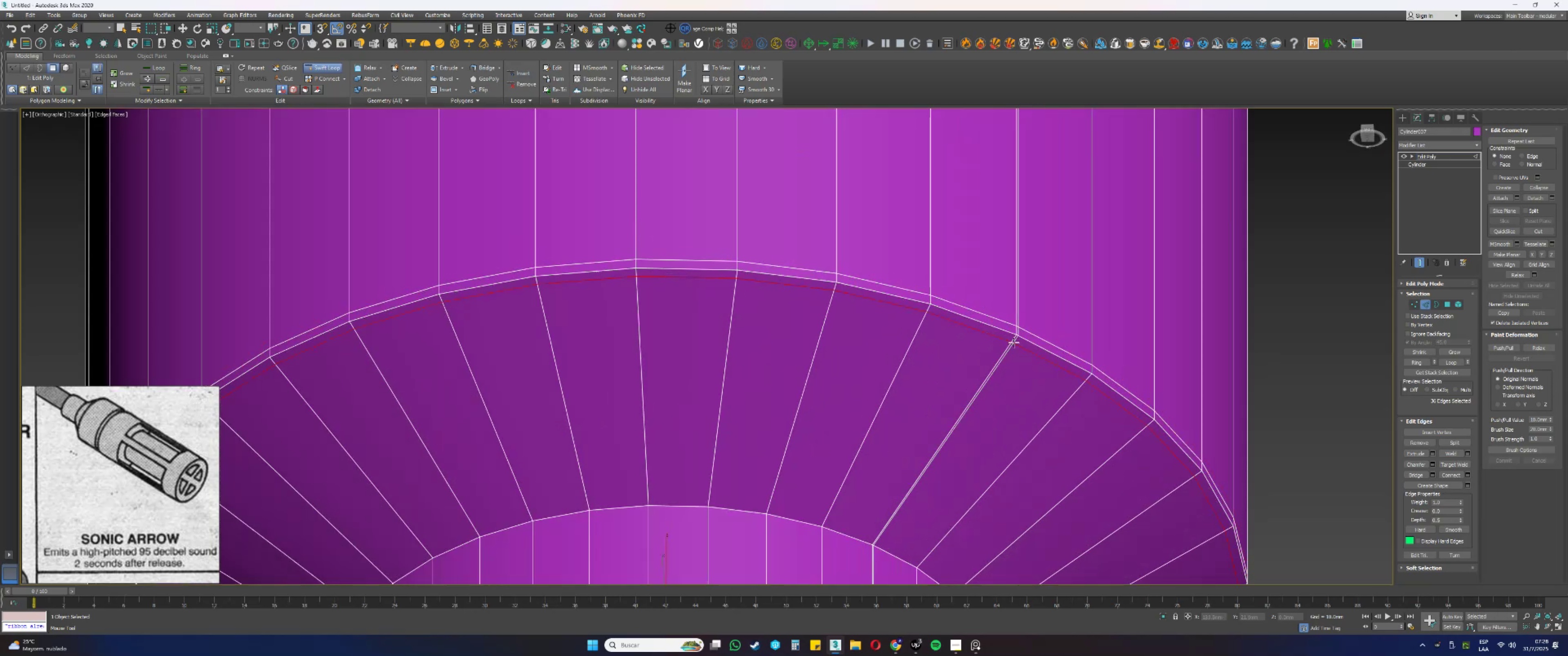 
scroll: coordinate [966, 346], scroll_direction: none, amount: 0.0
 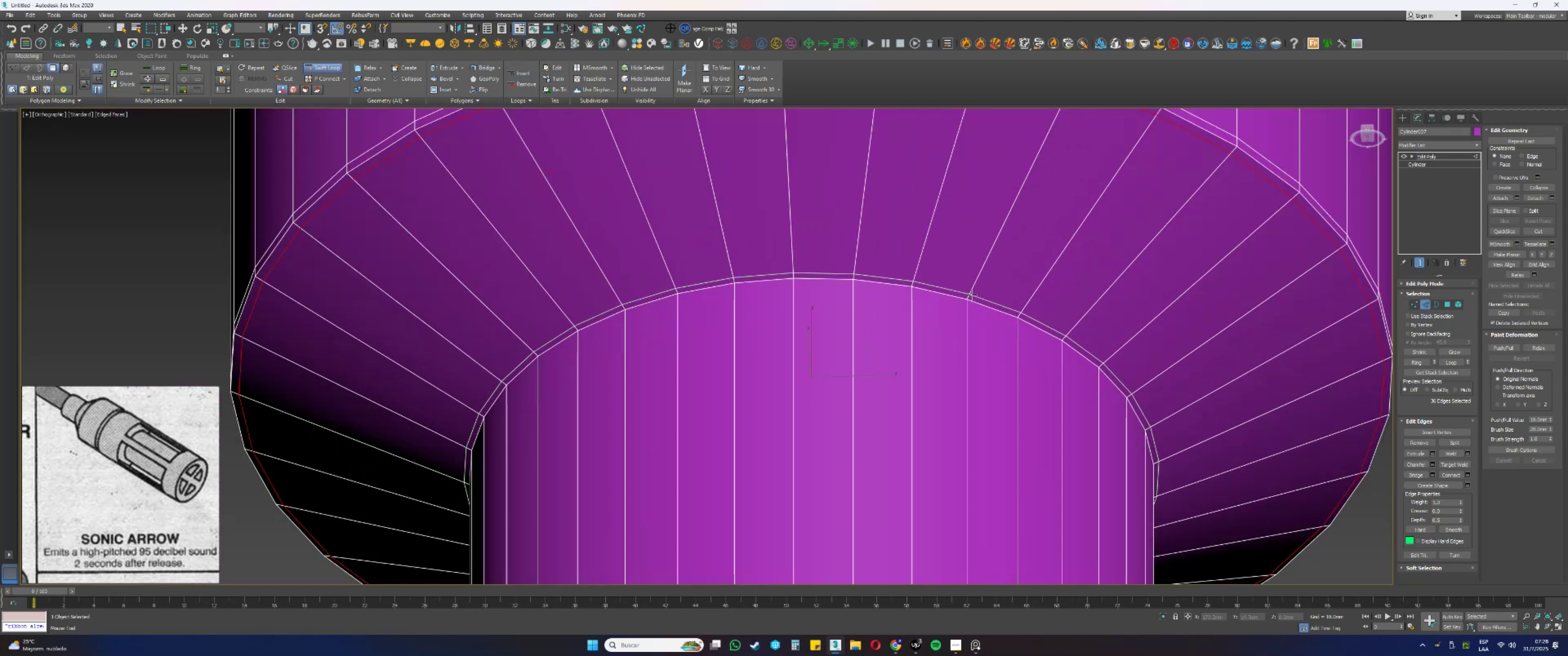 
left_click([971, 294])
 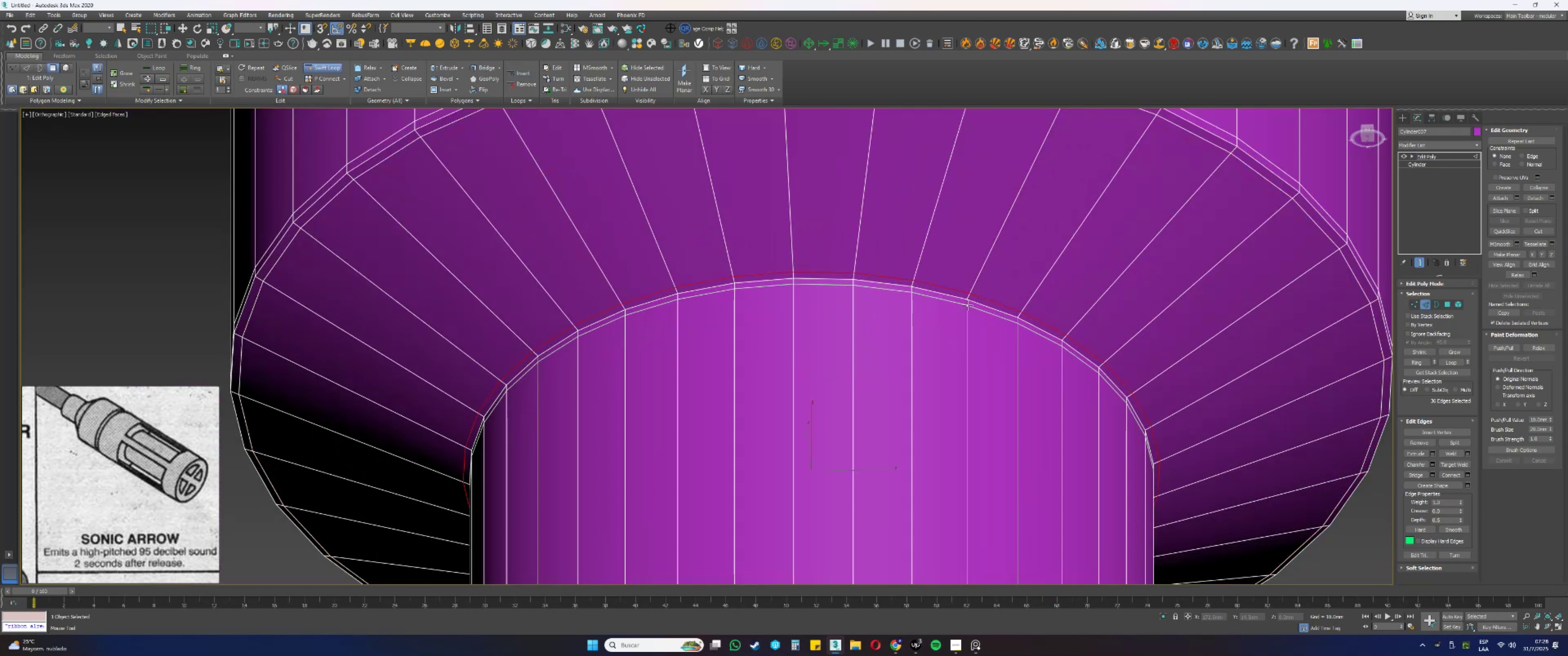 
left_click([968, 306])
 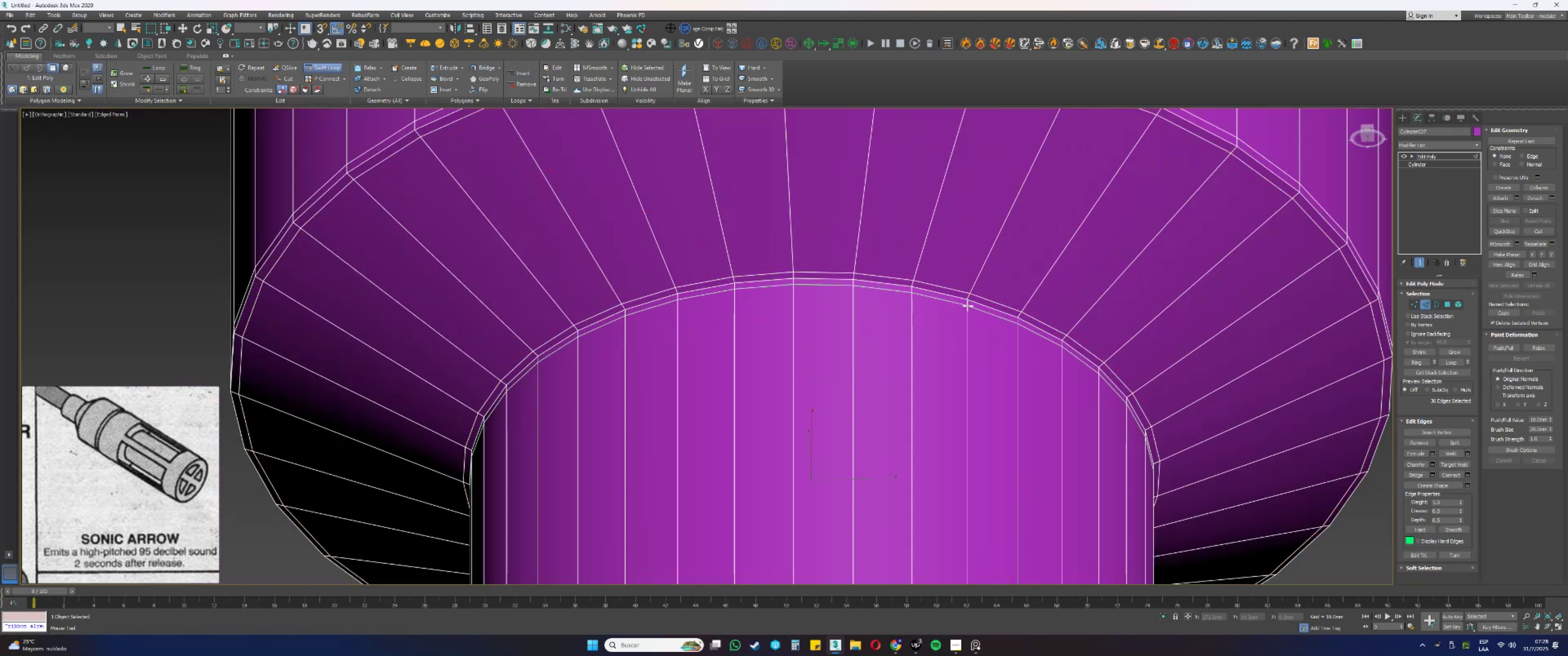 
scroll: coordinate [949, 316], scroll_direction: down, amount: 1.0
 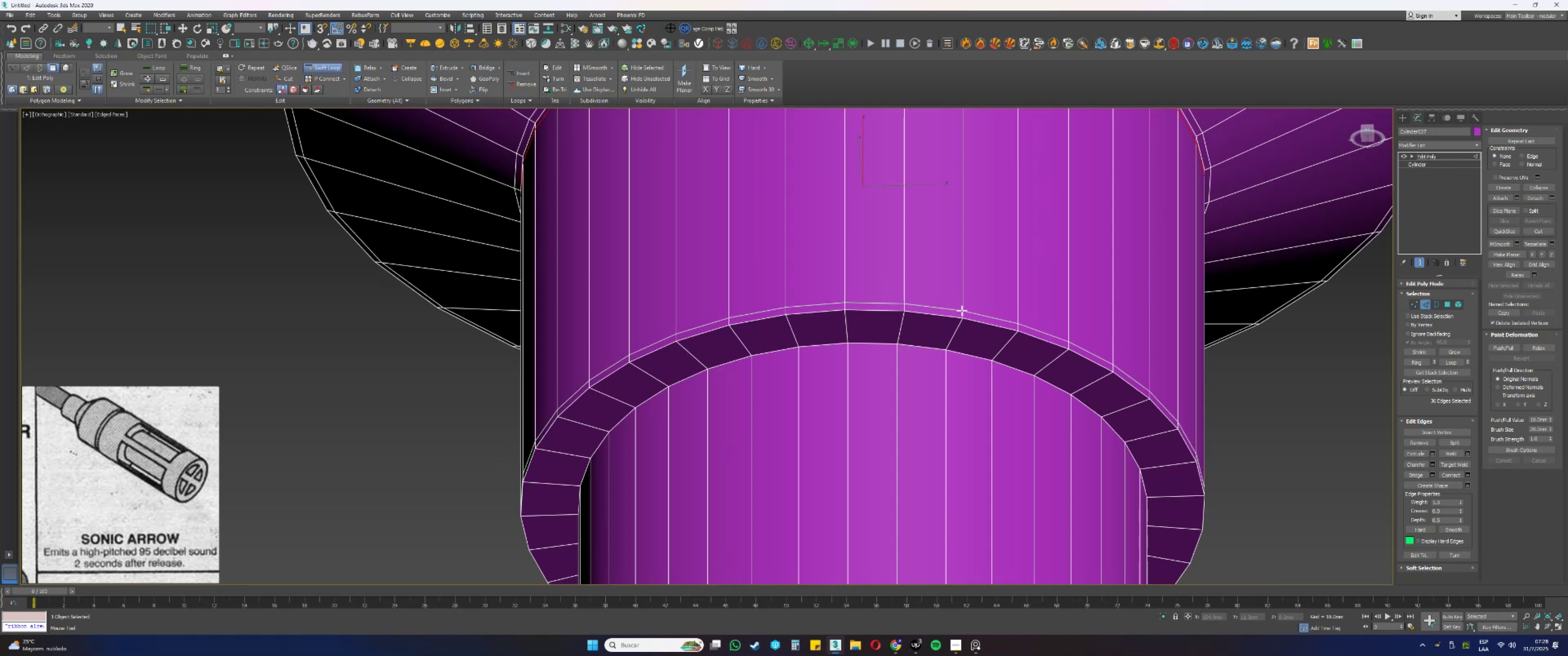 
left_click([964, 312])
 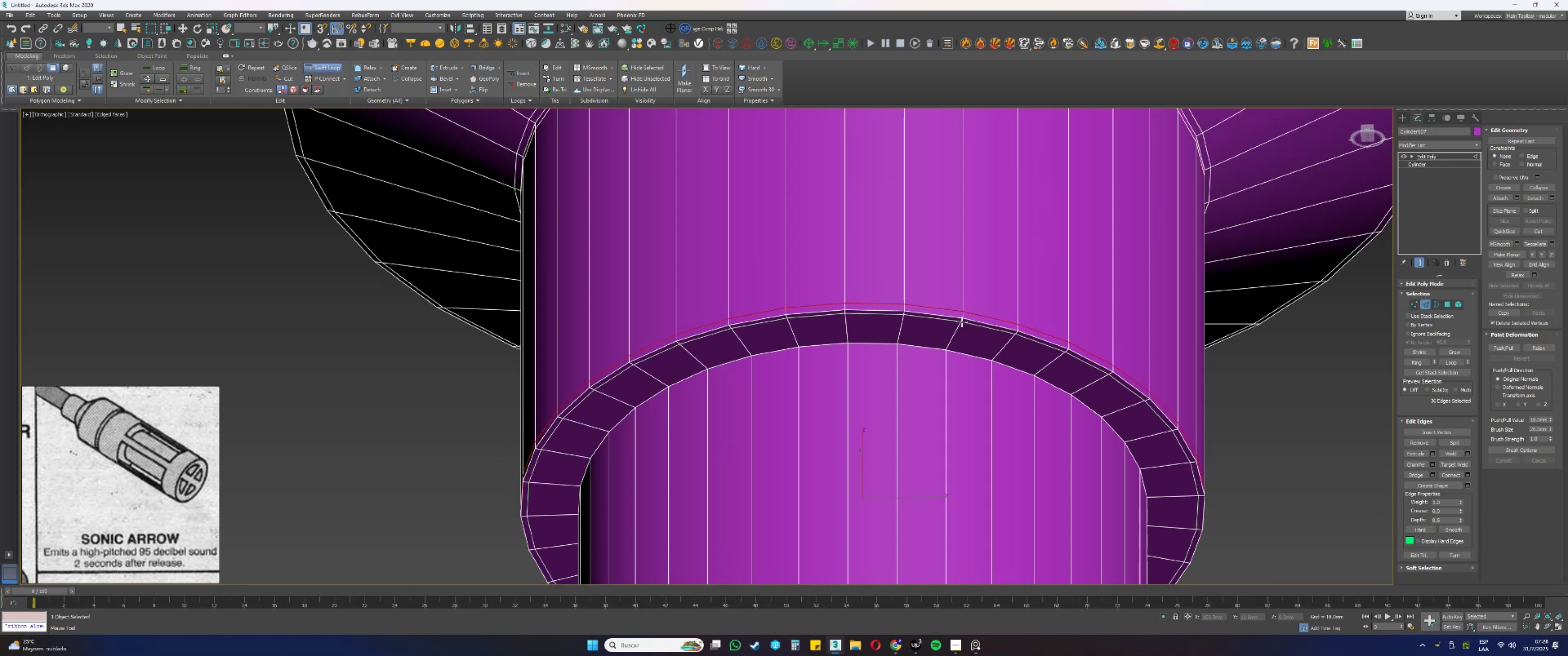 
left_click([962, 322])
 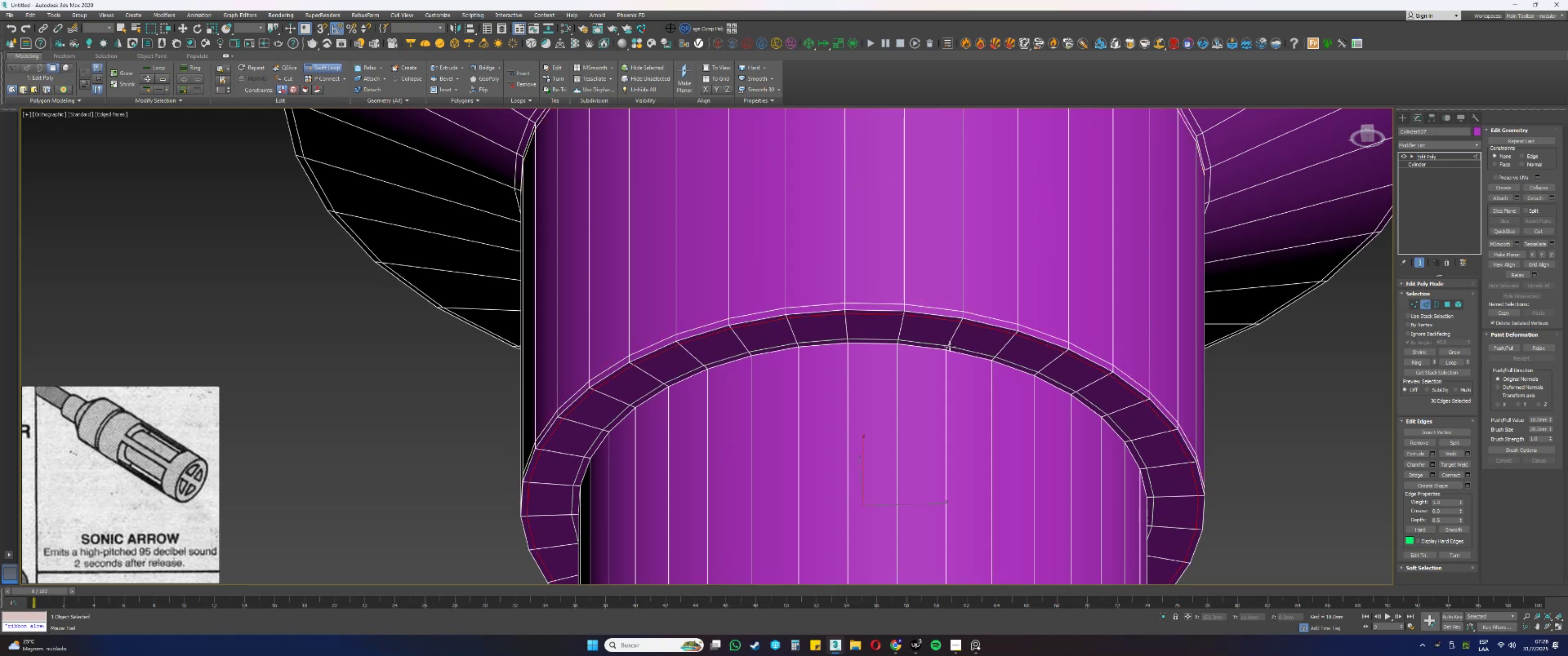 
left_click([949, 346])
 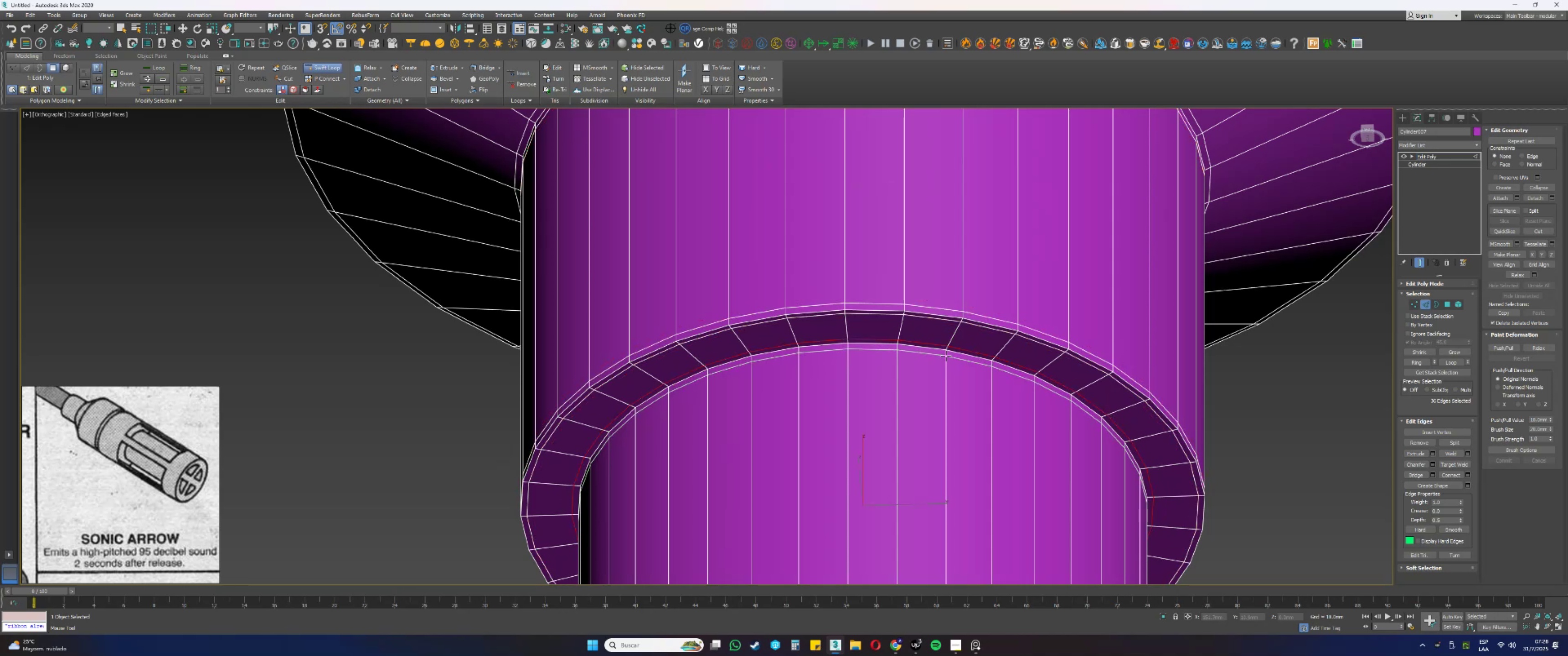 
scroll: coordinate [945, 264], scroll_direction: down, amount: 10.0
 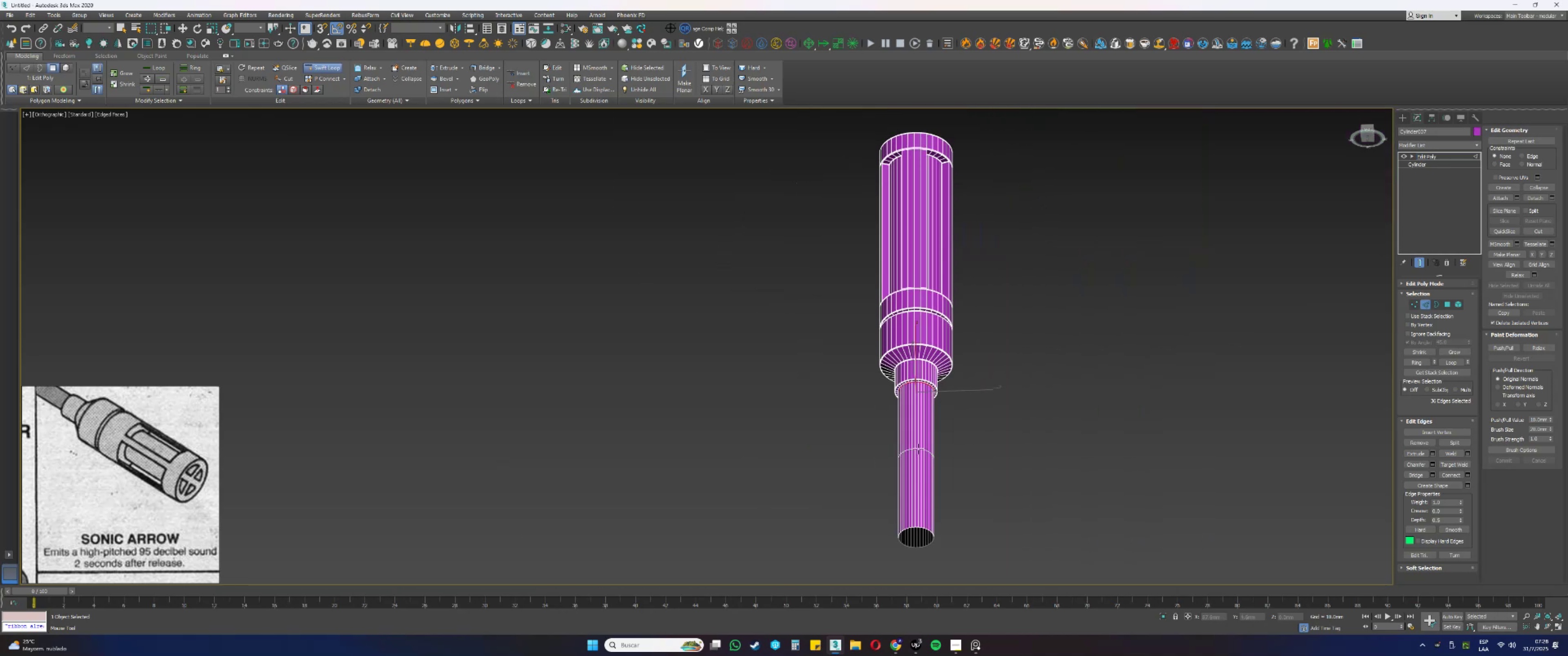 
right_click([920, 324])
 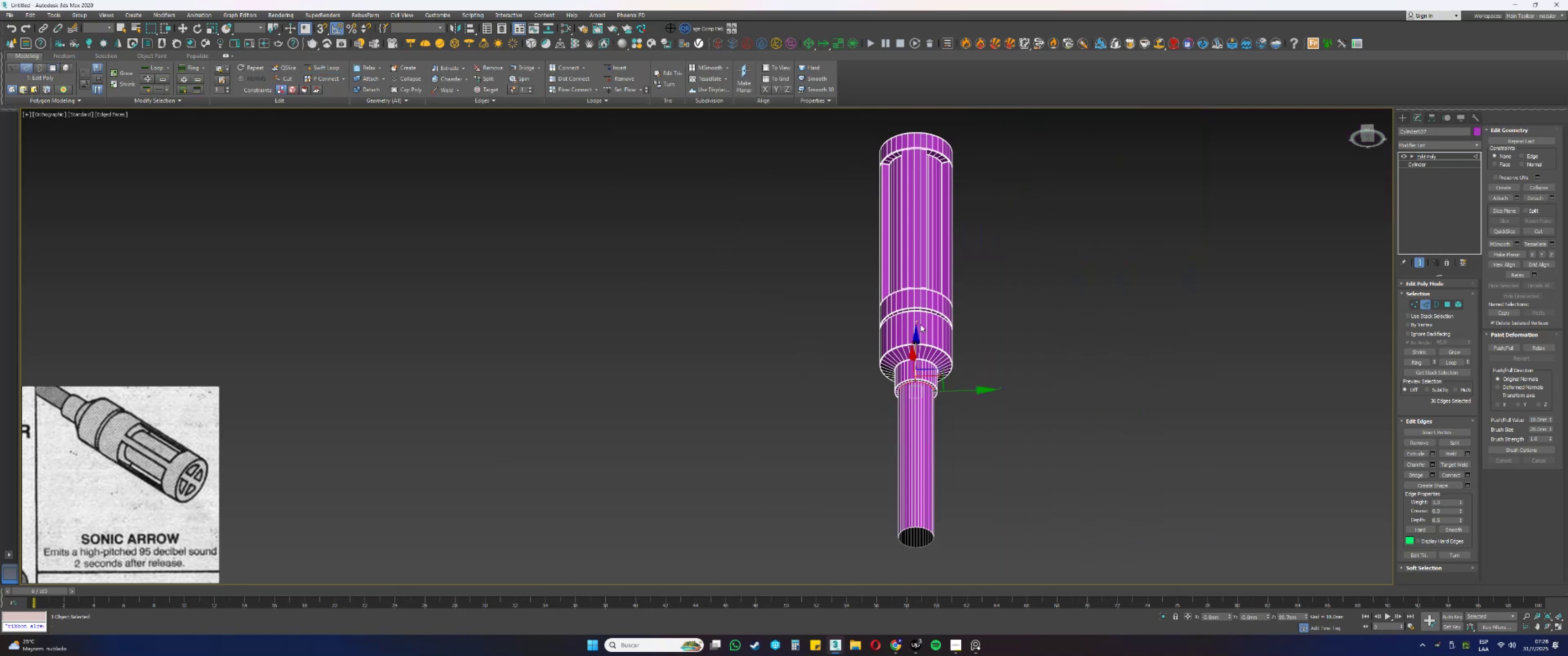 
scroll: coordinate [924, 268], scroll_direction: up, amount: 2.0
 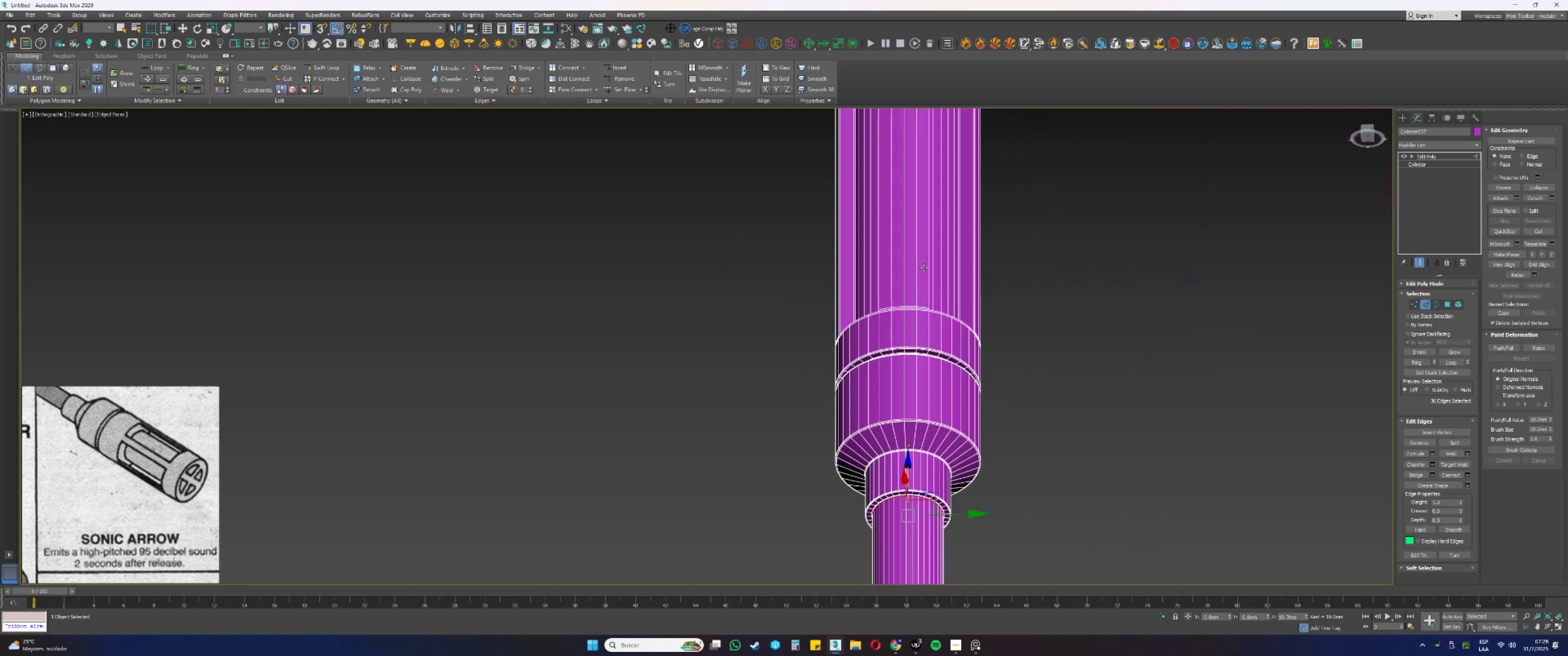 
type(11)
 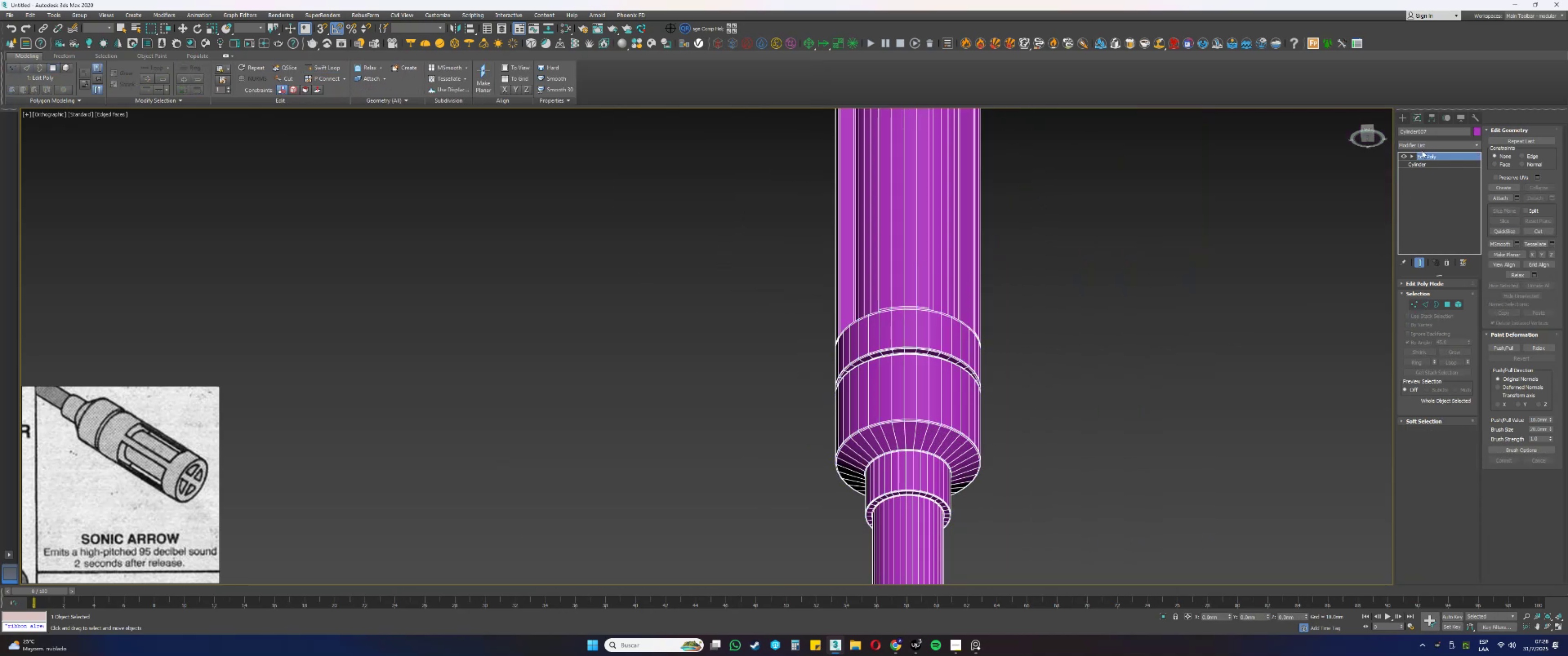 
right_click([1429, 157])
 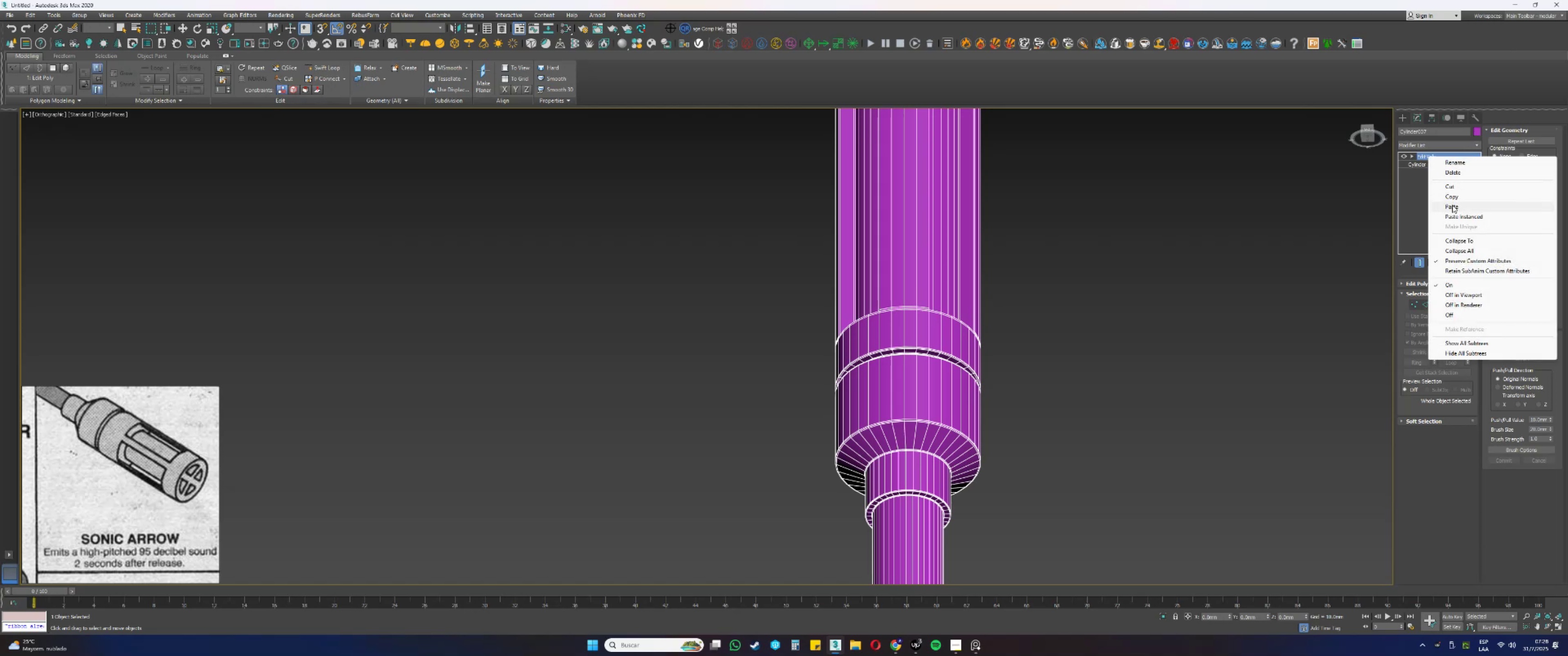 
left_click([1453, 208])
 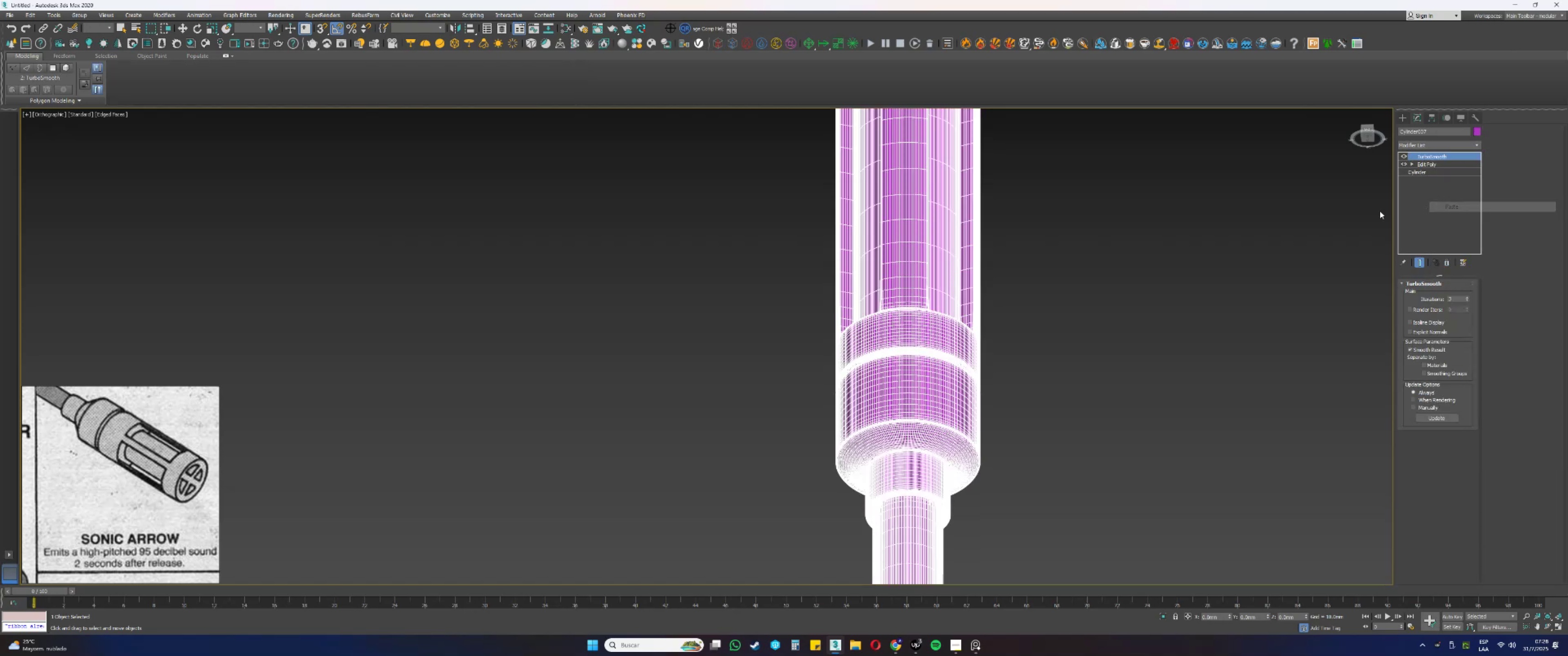 
key(F3)
 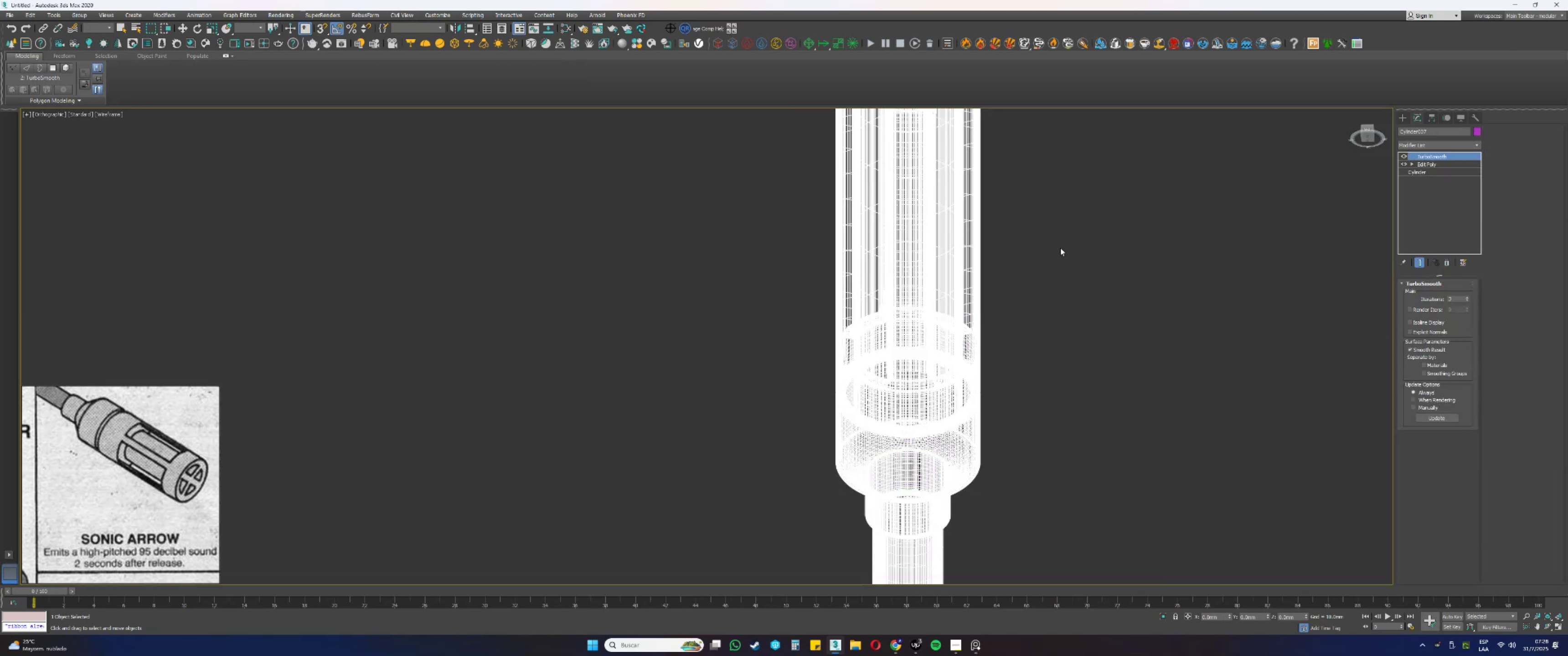 
key(F3)
 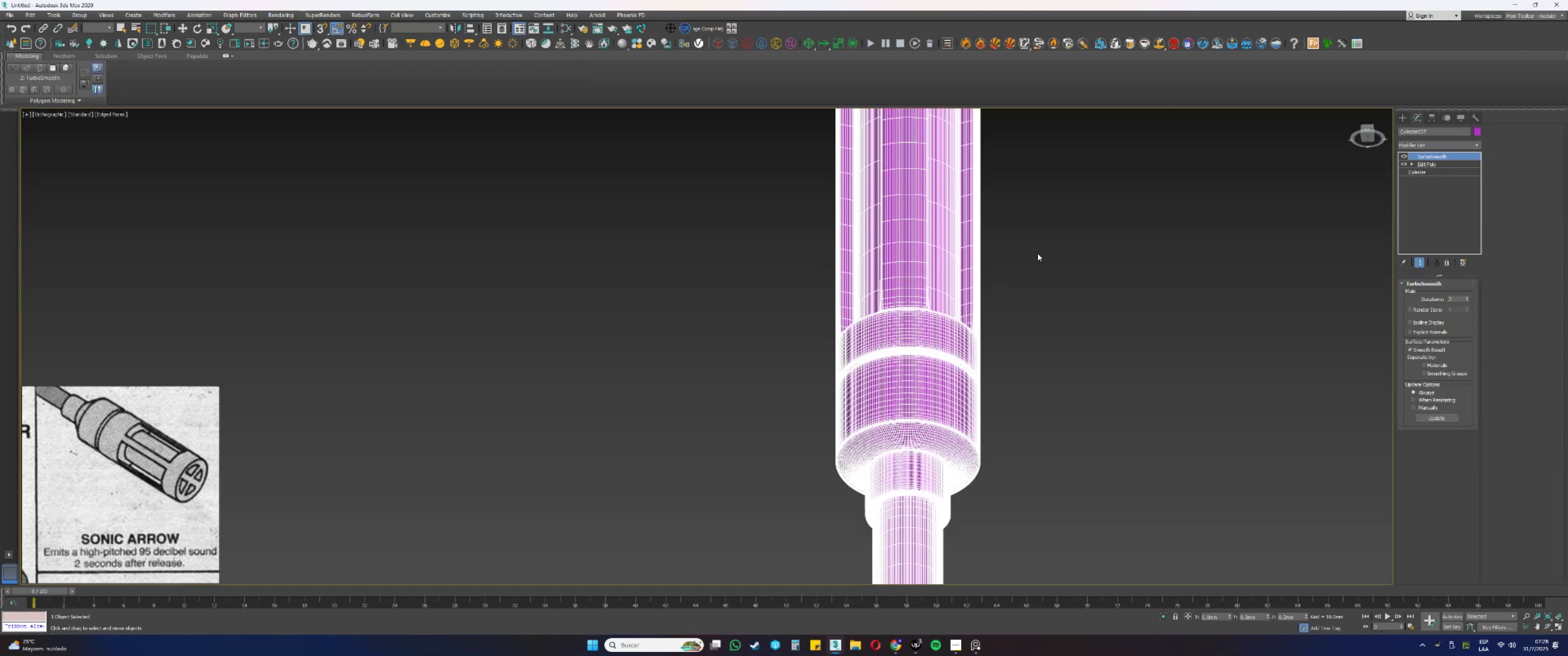 
key(F4)
 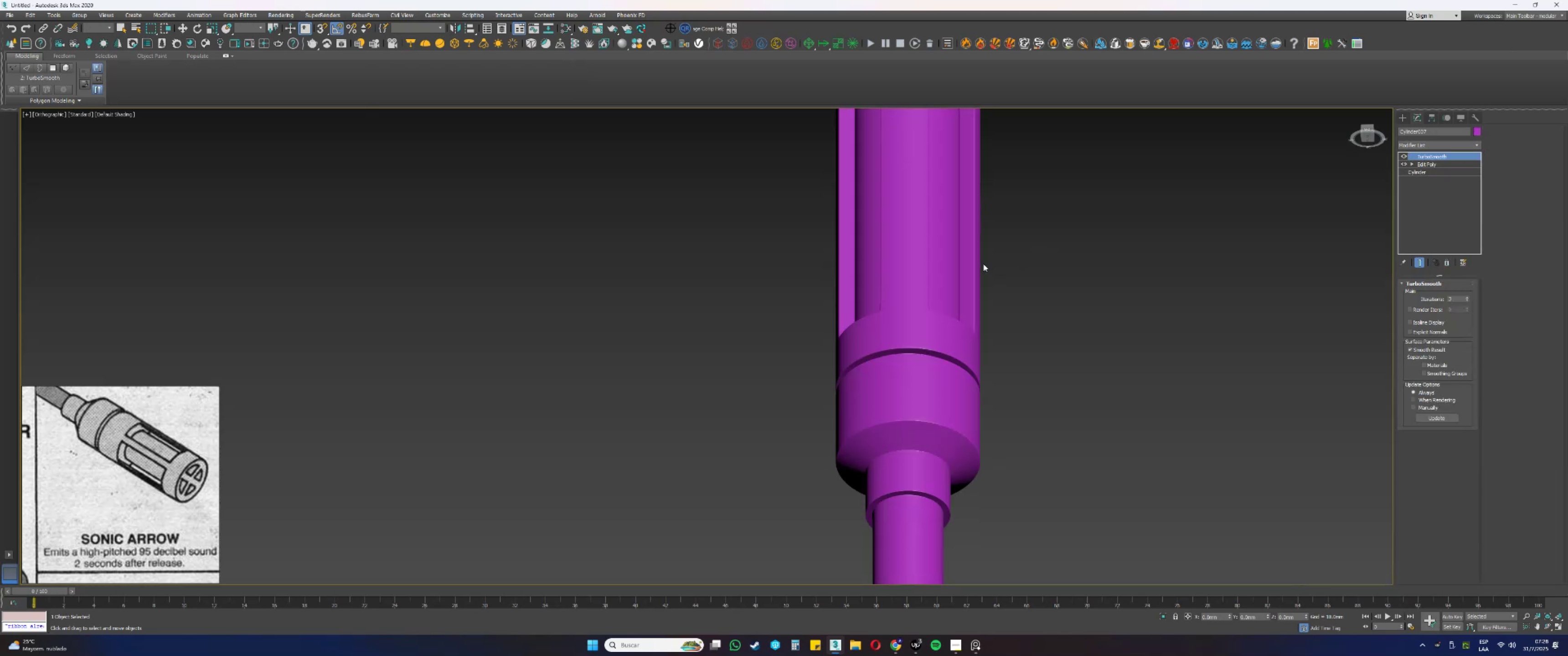 
scroll: coordinate [968, 261], scroll_direction: down, amount: 1.0
 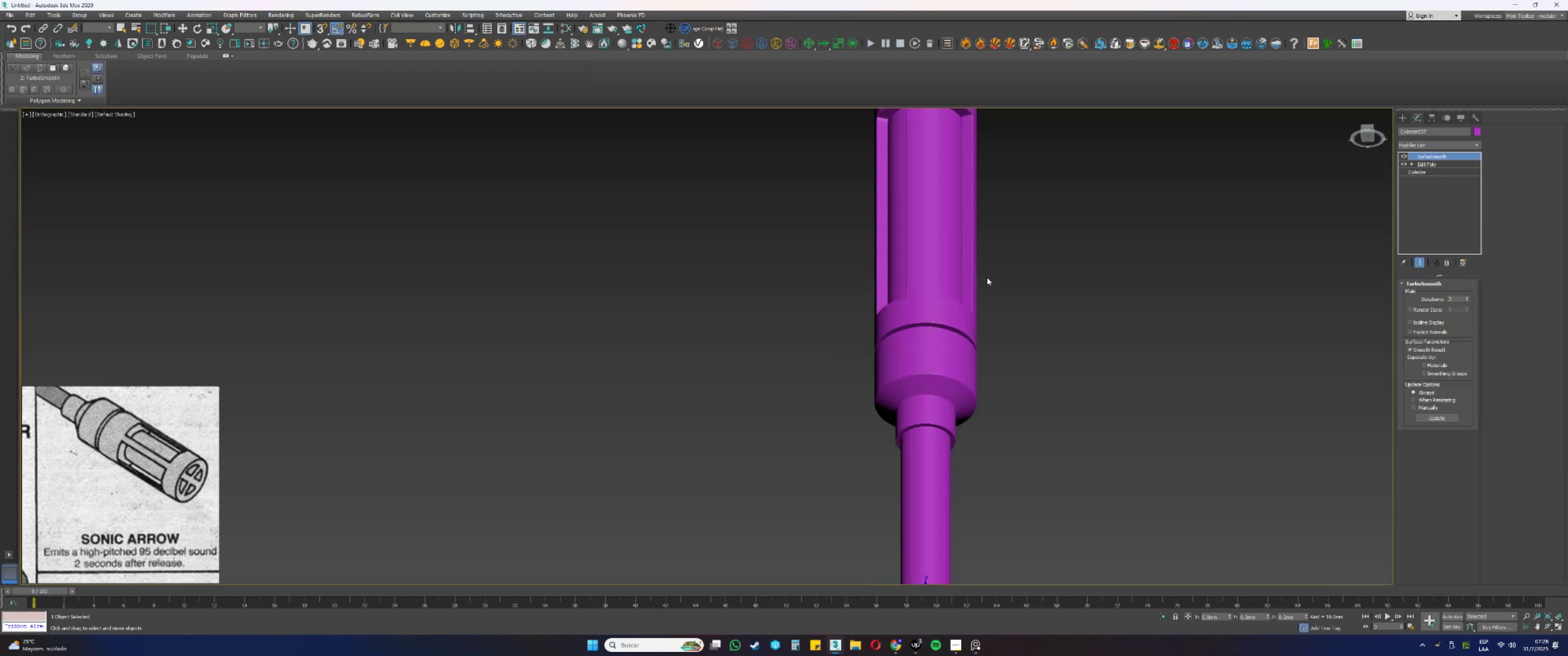 
hold_key(key=AltLeft, duration=1.04)
 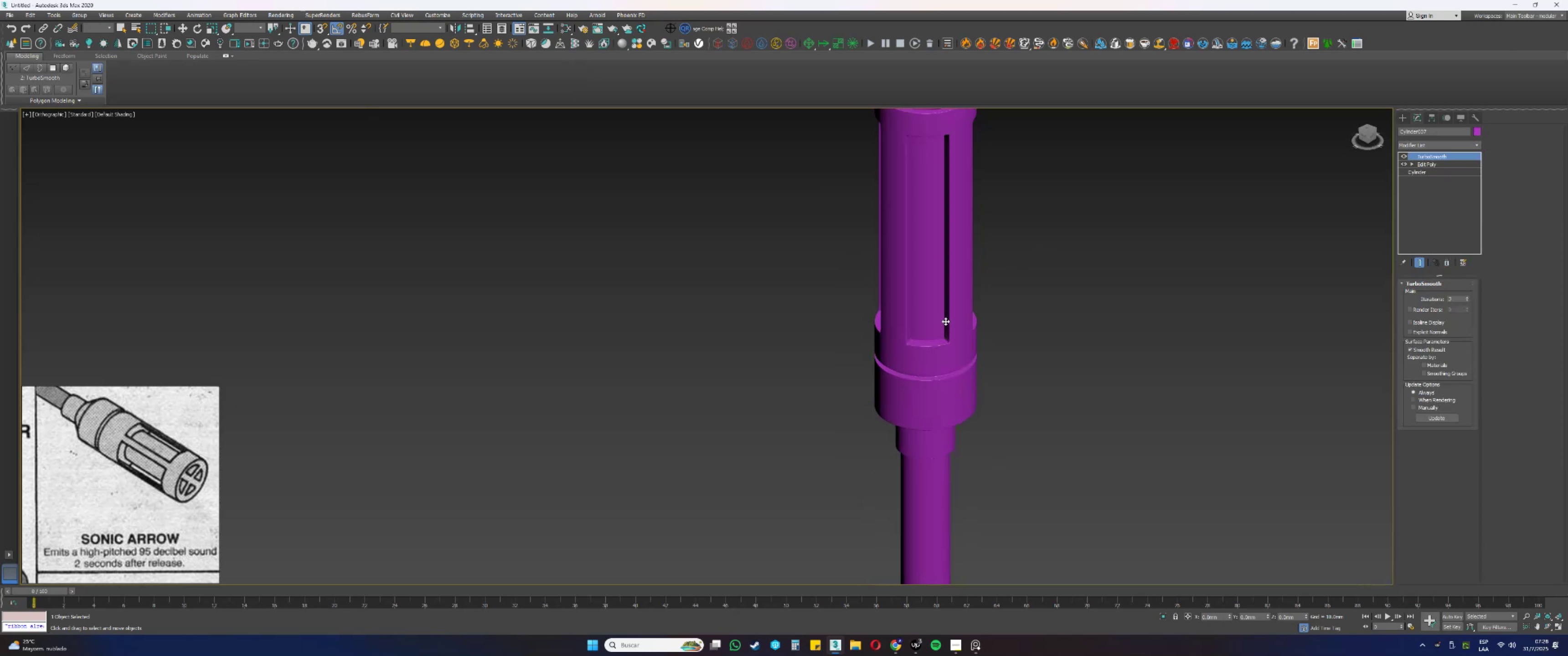 
hold_key(key=AltLeft, duration=0.37)
 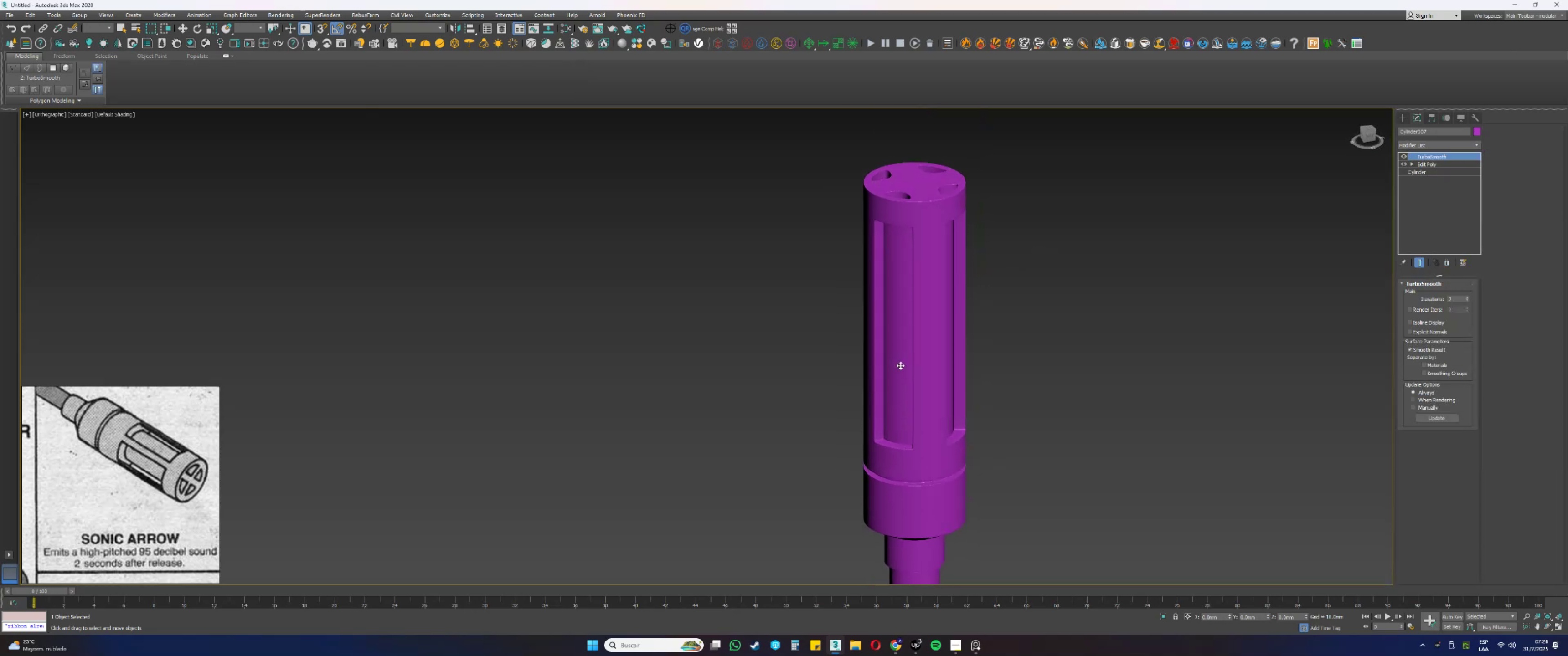 
hold_key(key=AltLeft, duration=0.49)
 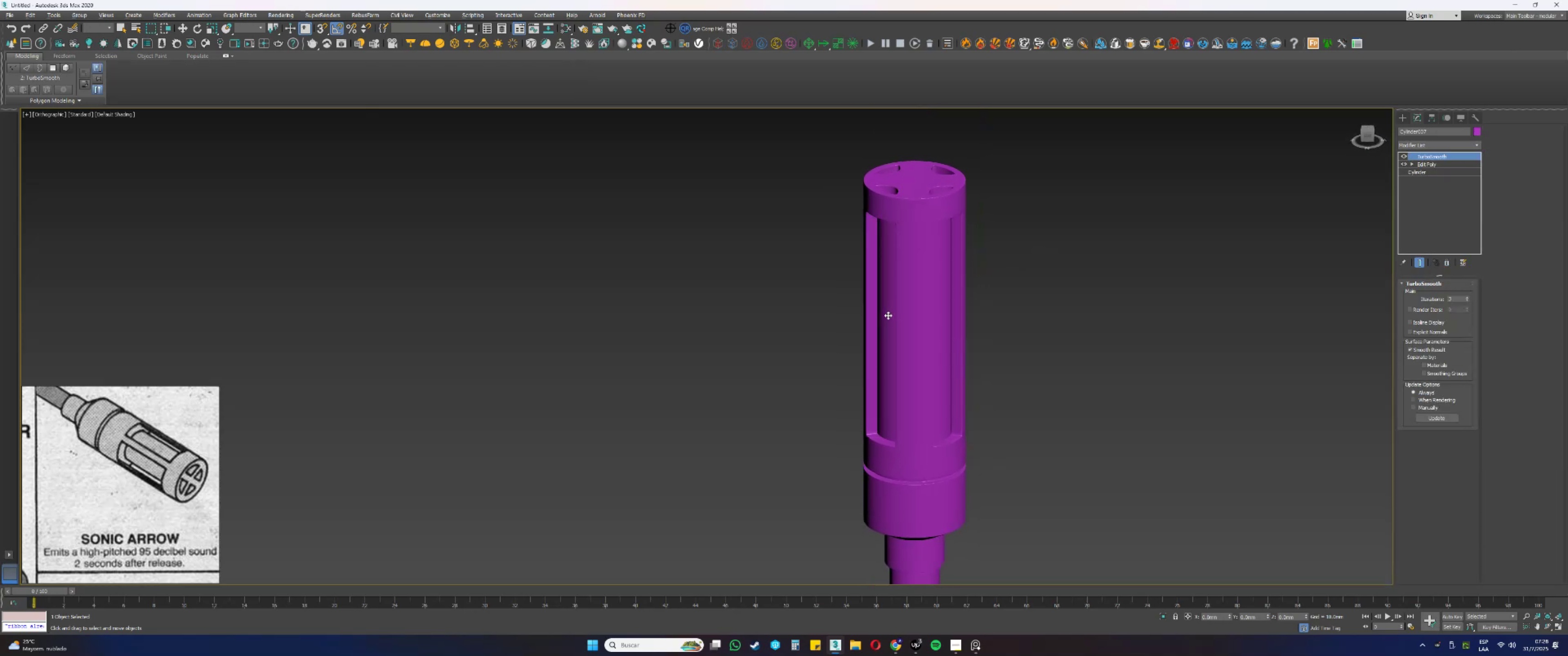 
hold_key(key=AltLeft, duration=0.76)
 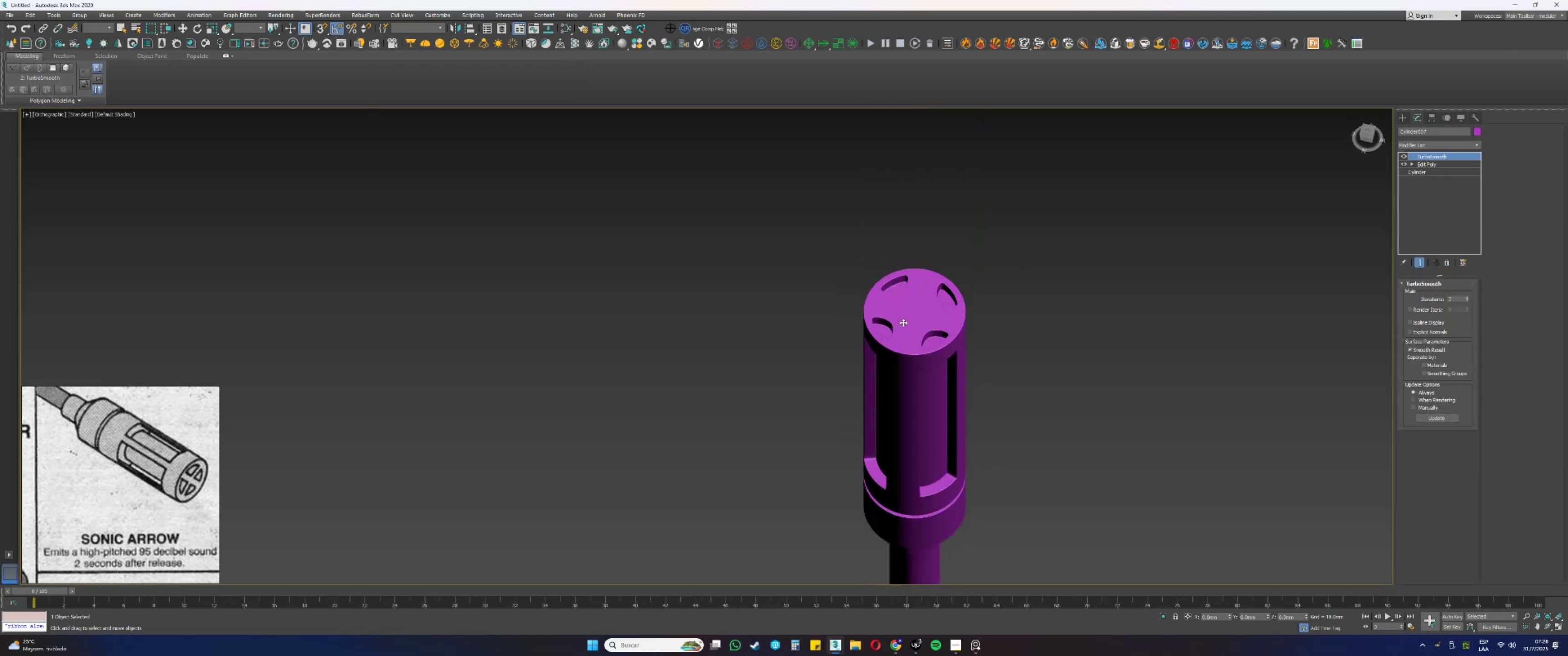 
scroll: coordinate [928, 303], scroll_direction: up, amount: 3.0
 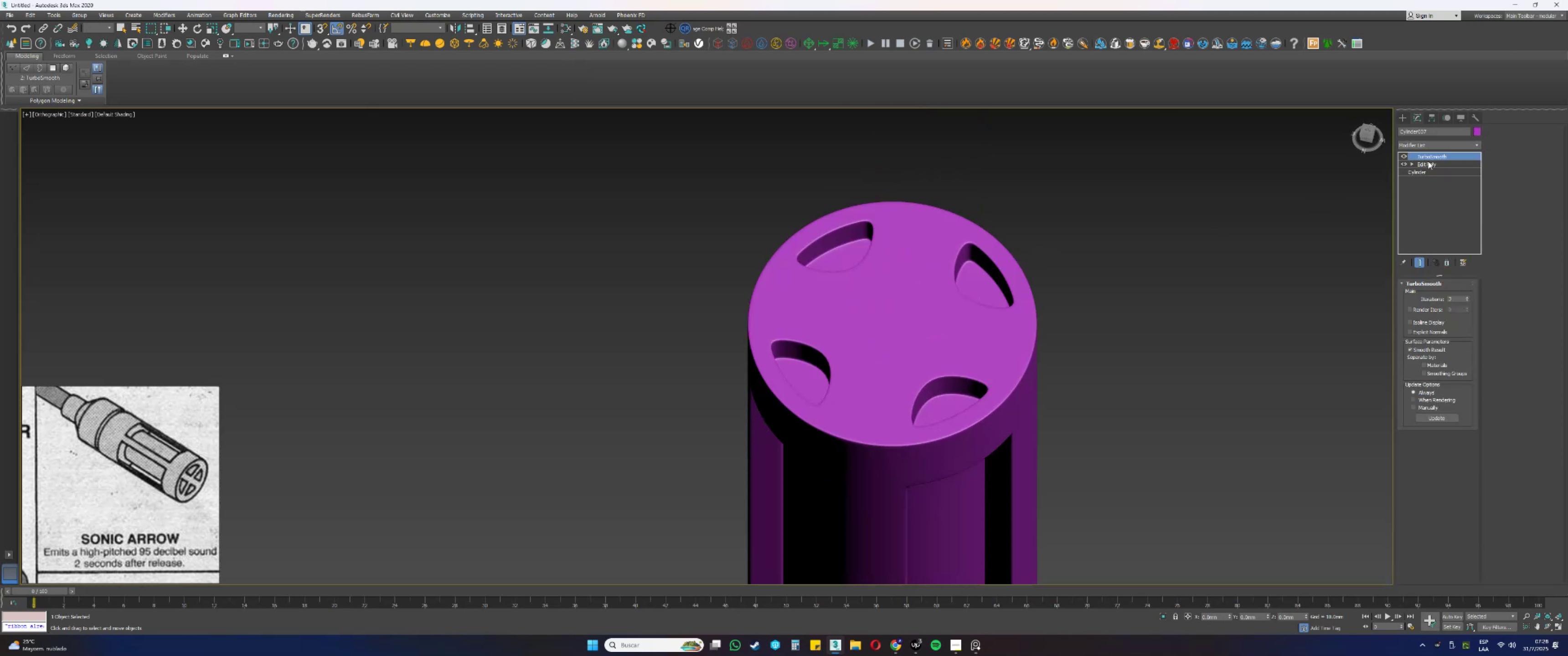 
left_click([1405, 158])
 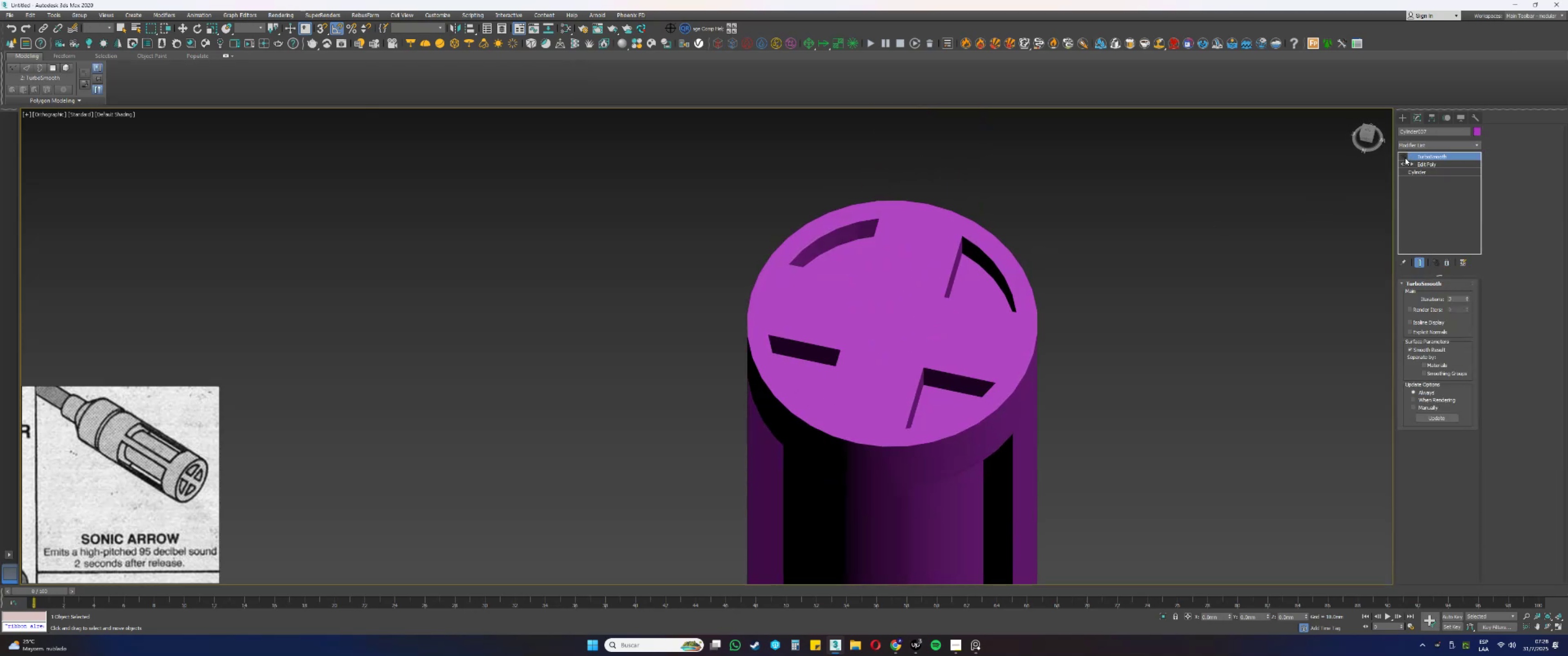 
key(F4)
 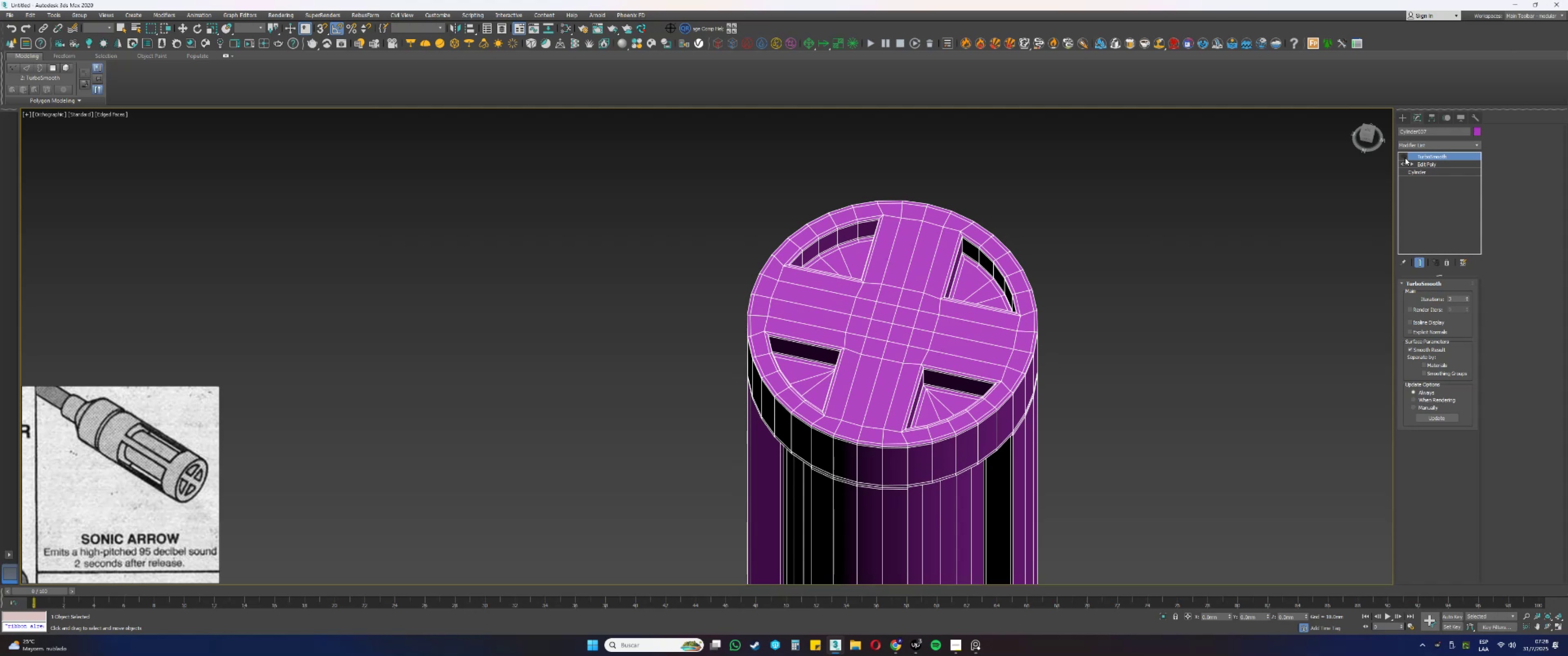 
left_click([1405, 158])
 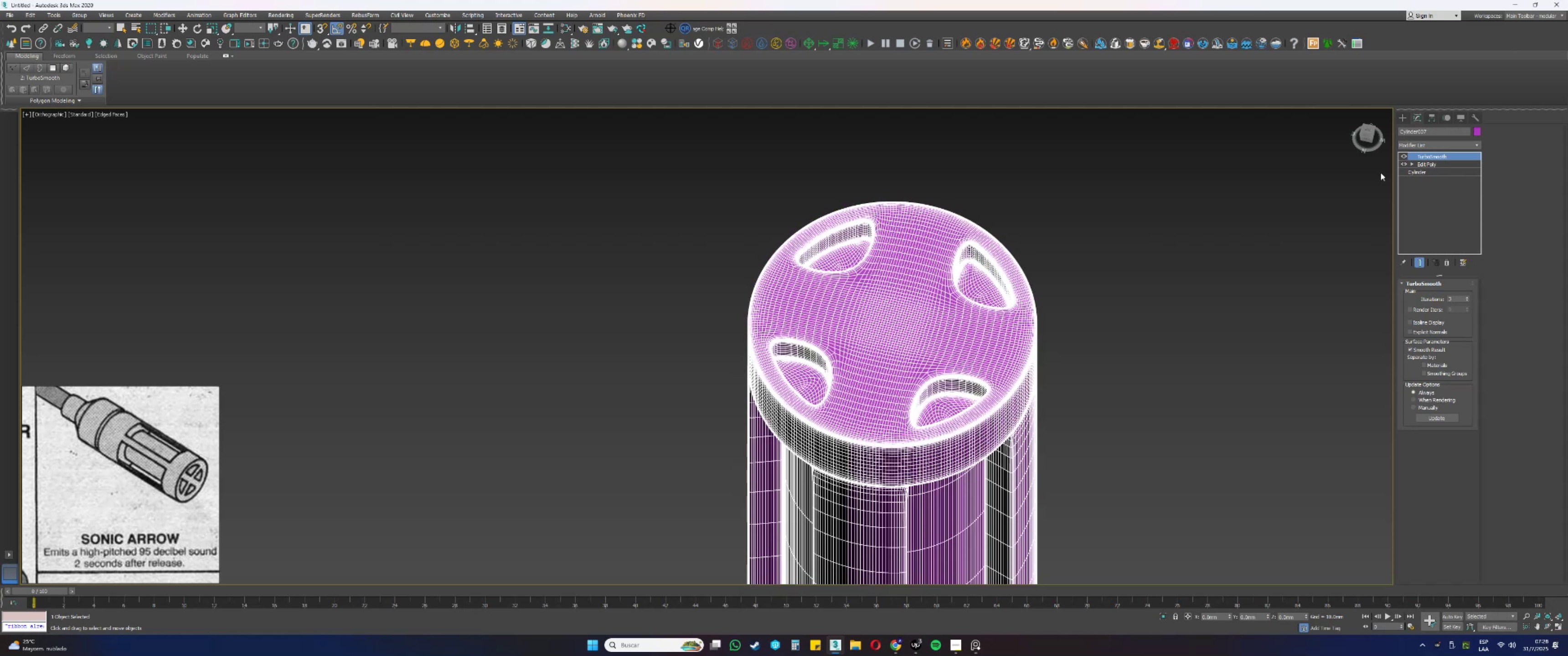 
key(F3)
 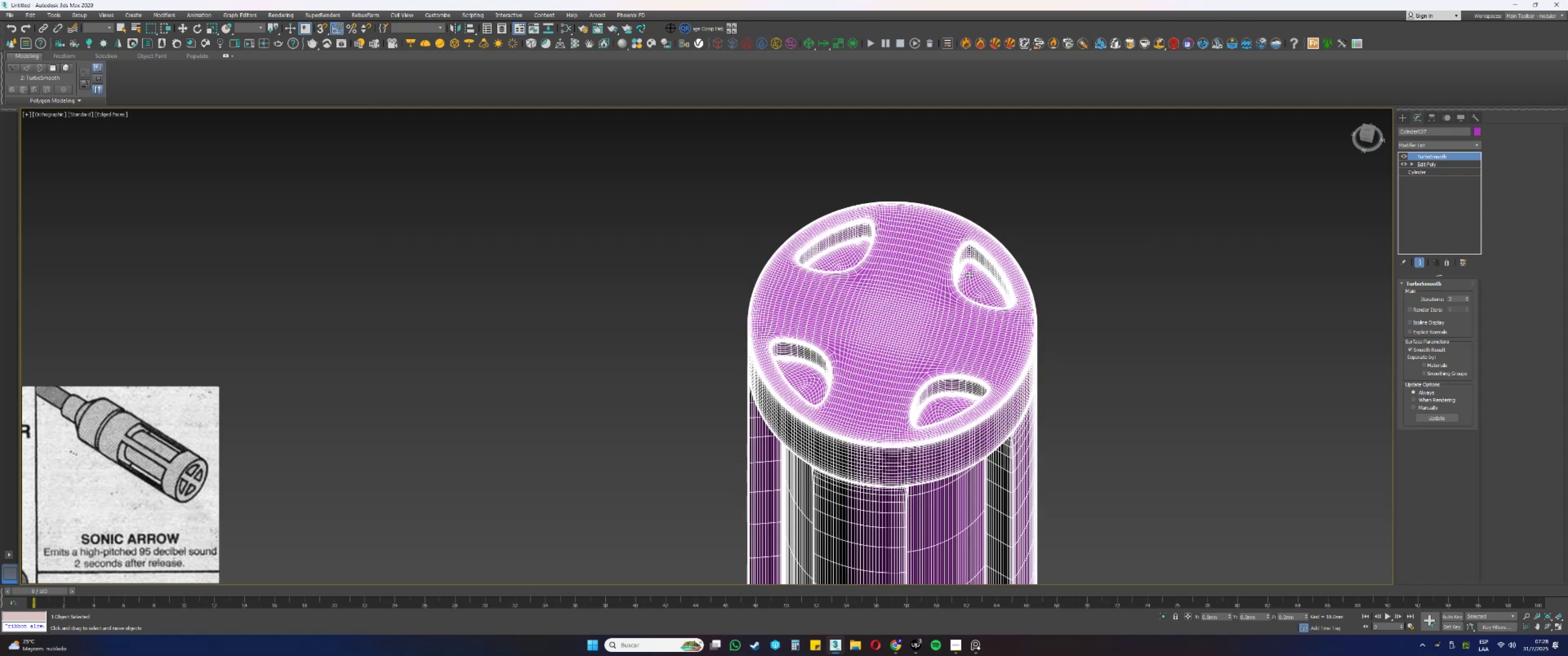 
key(F3)
 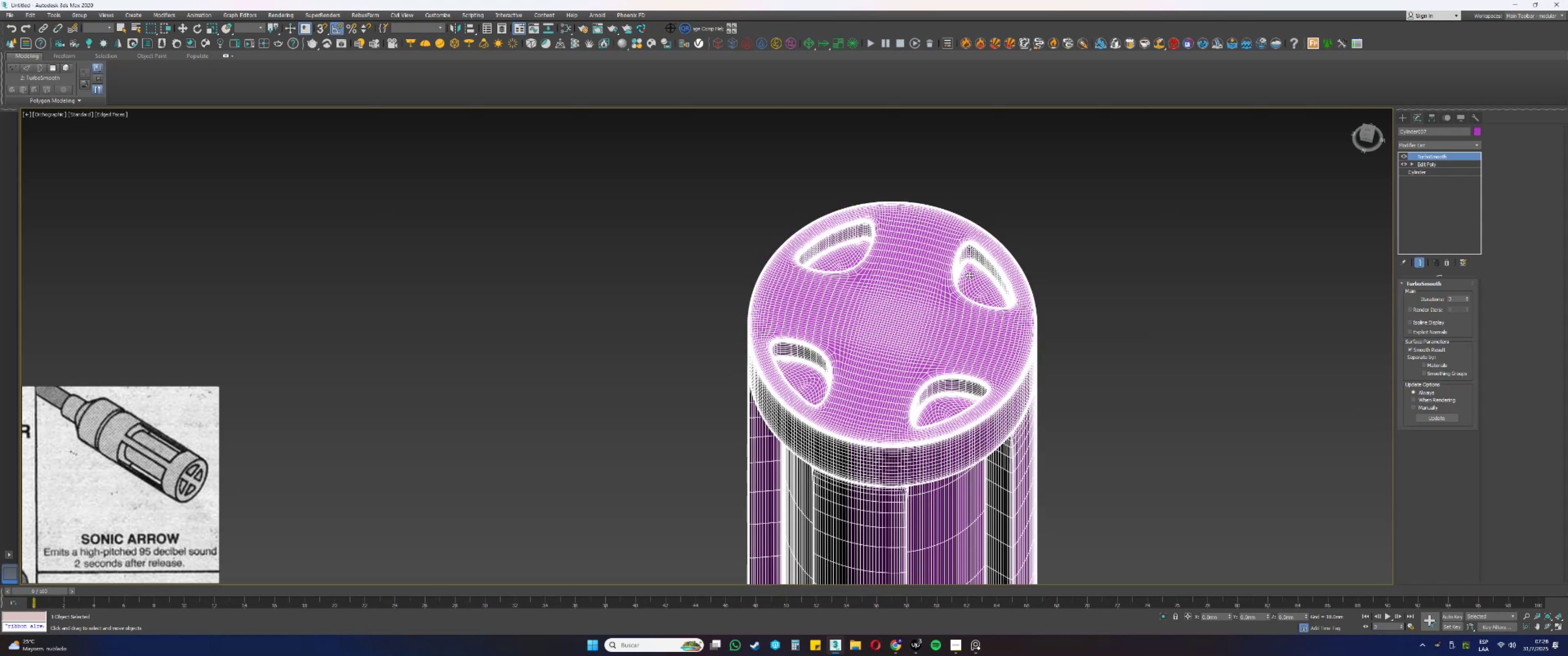 
key(F4)
 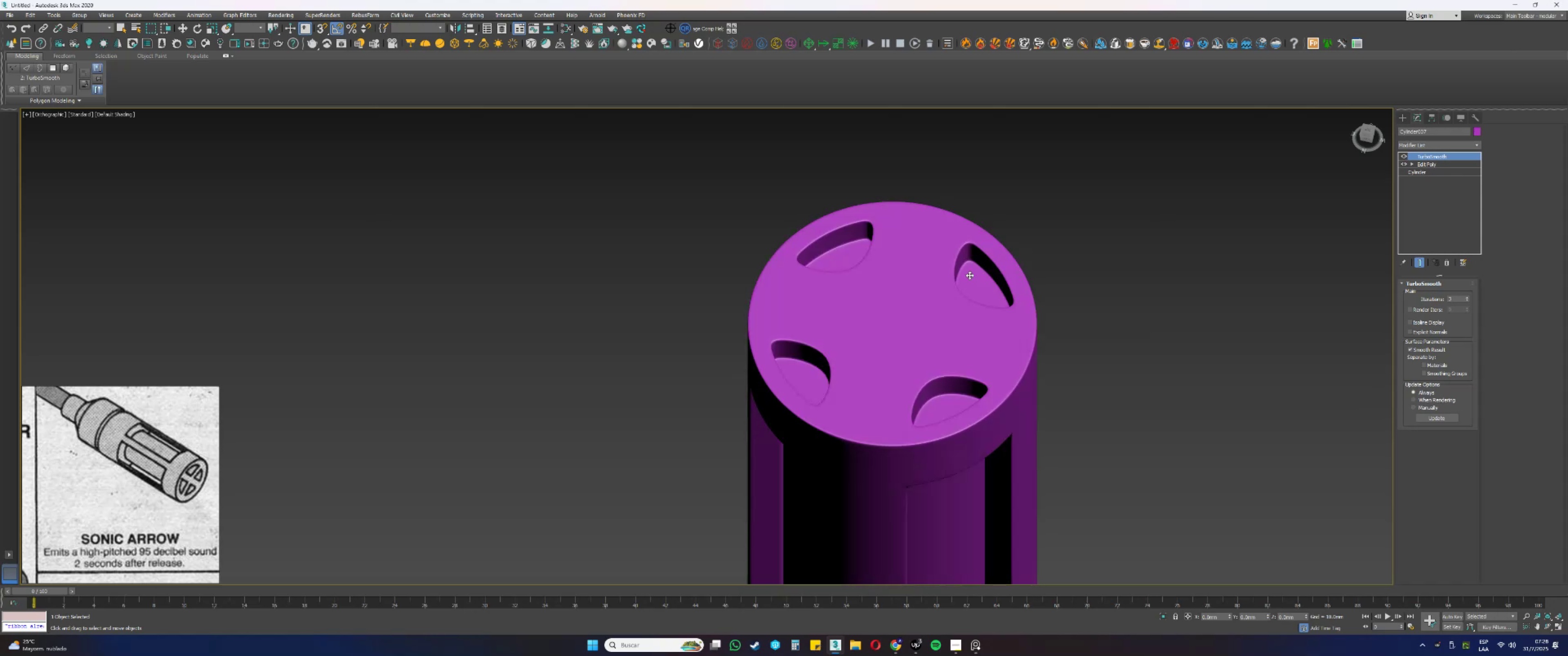 
scroll: coordinate [918, 244], scroll_direction: down, amount: 3.0
 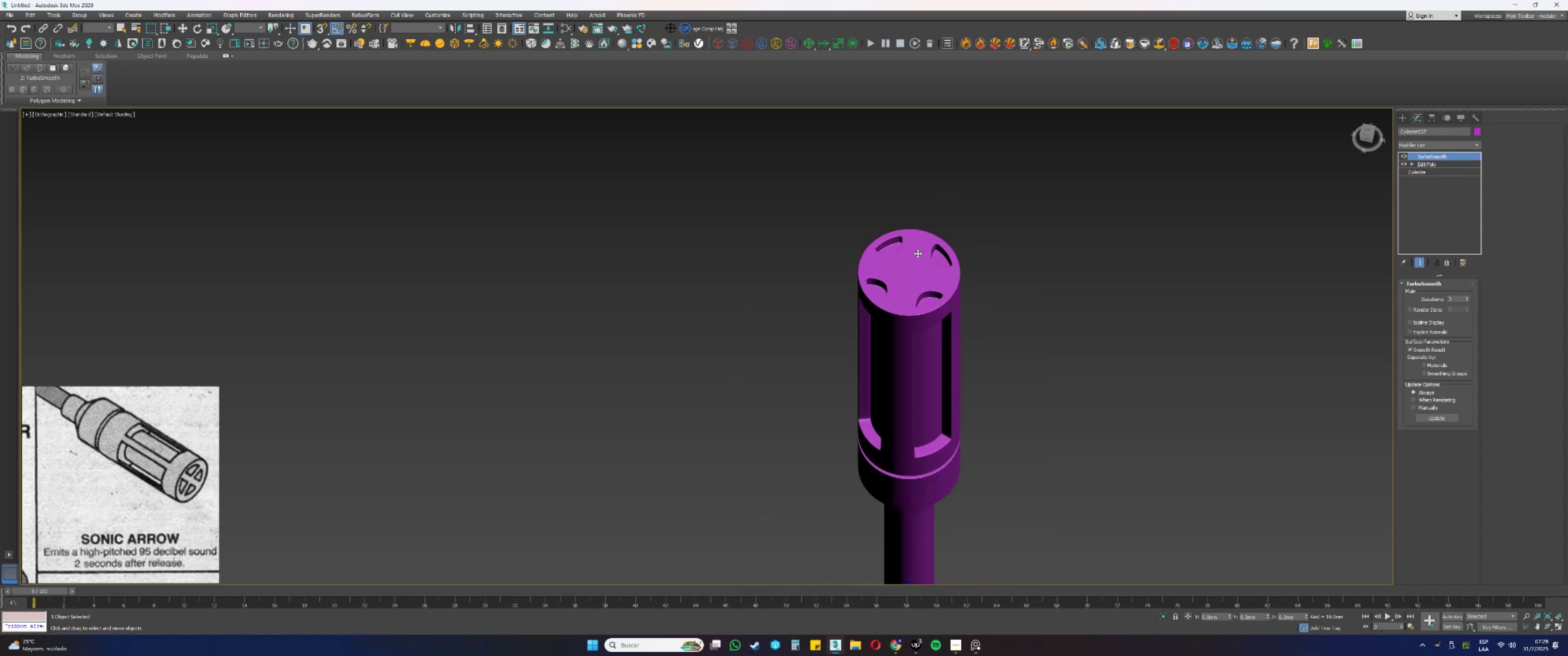 
hold_key(key=AltLeft, duration=0.35)
 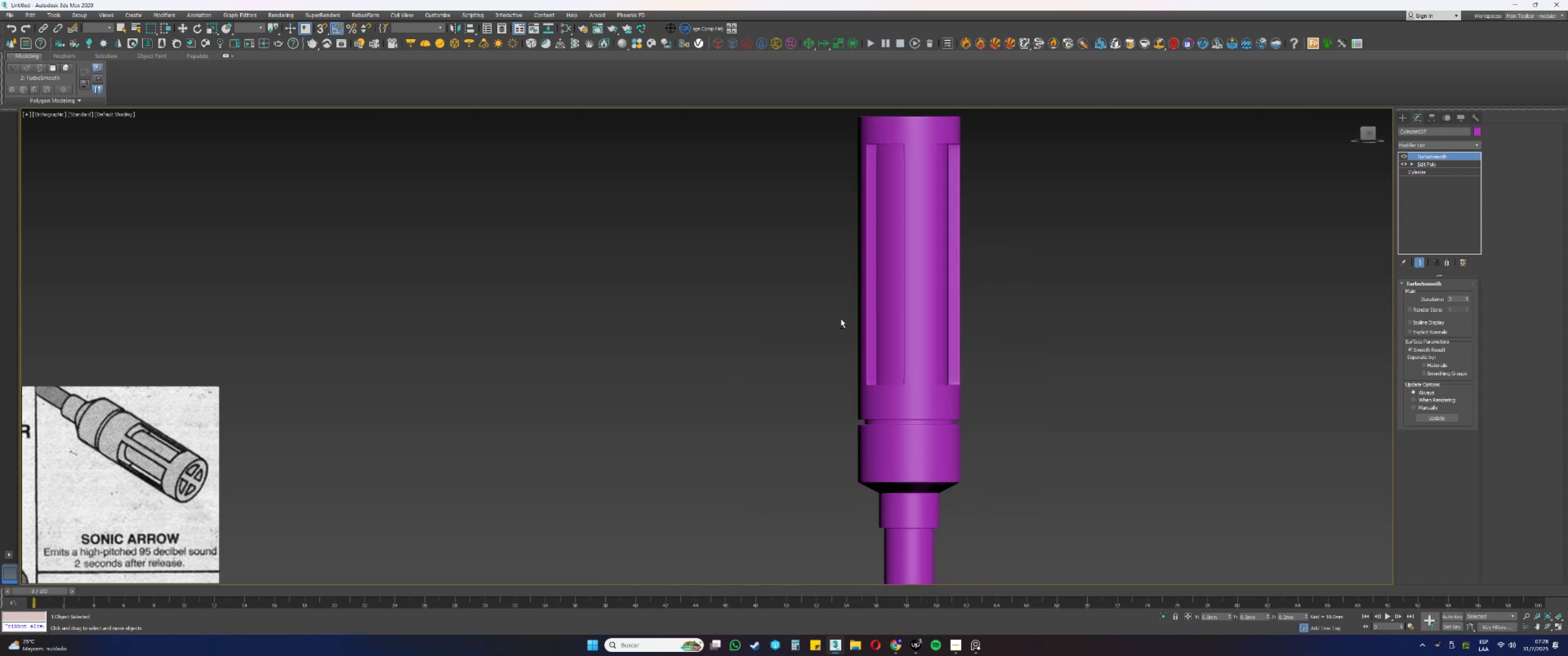 
scroll: coordinate [829, 287], scroll_direction: down, amount: 2.0
 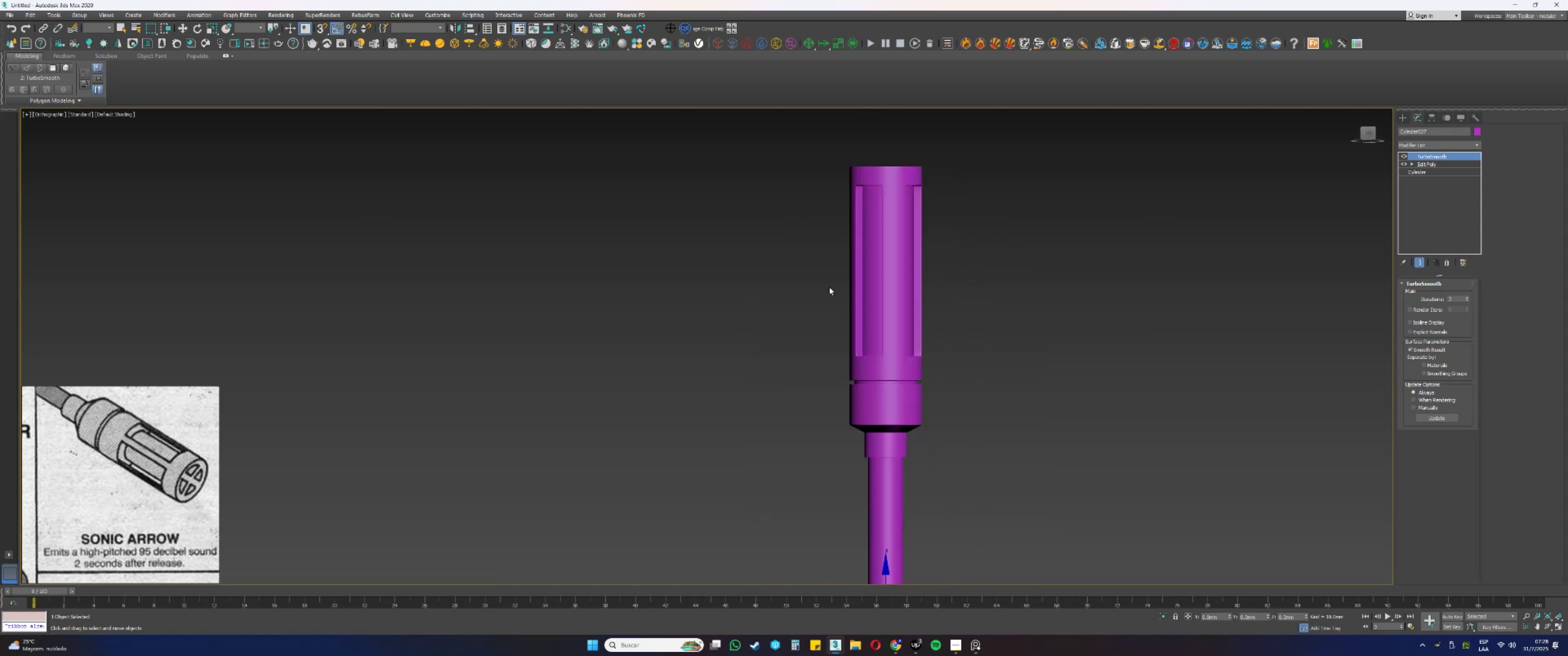 
hold_key(key=AltLeft, duration=1.53)
 